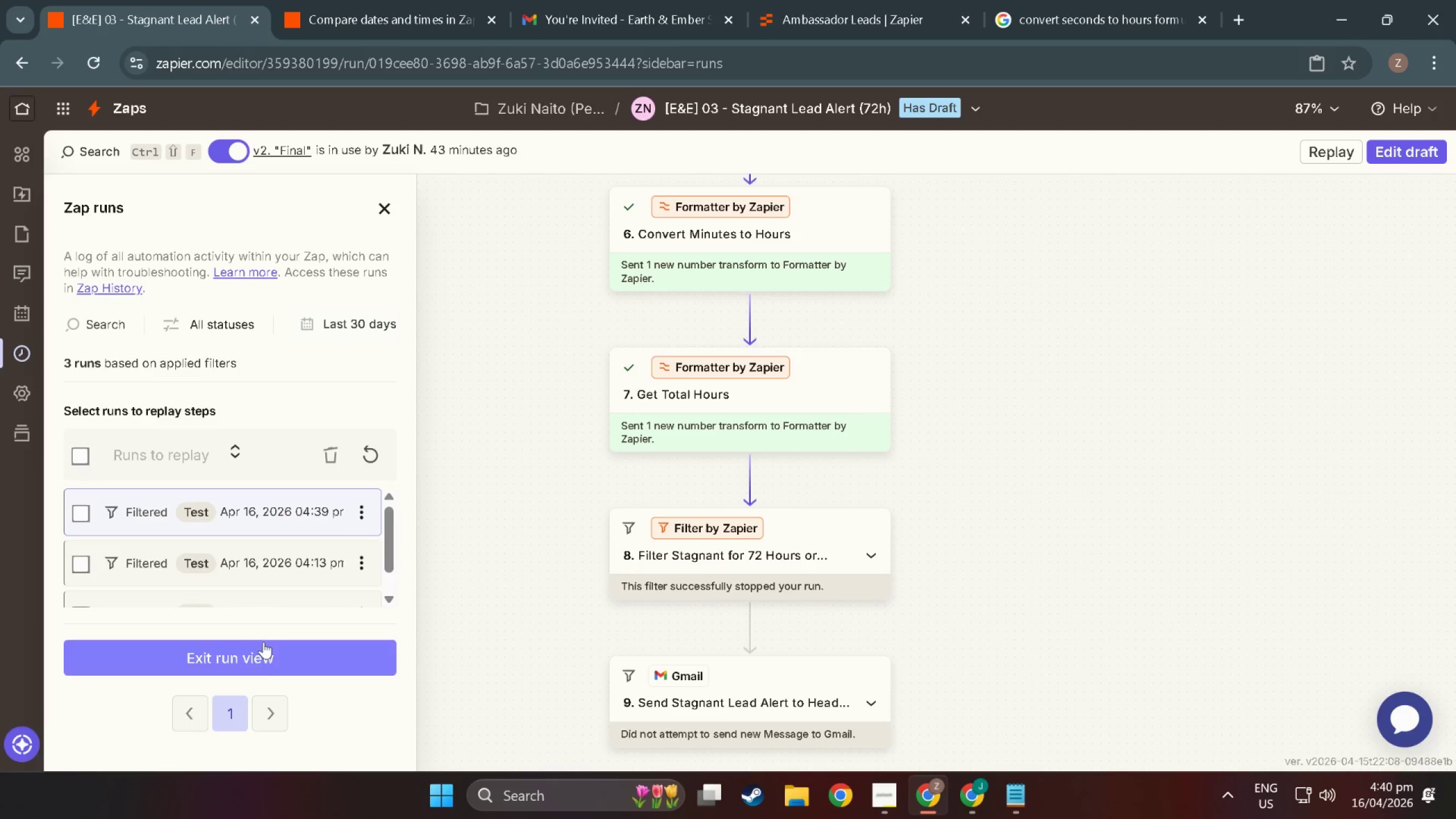 
left_click([260, 654])
 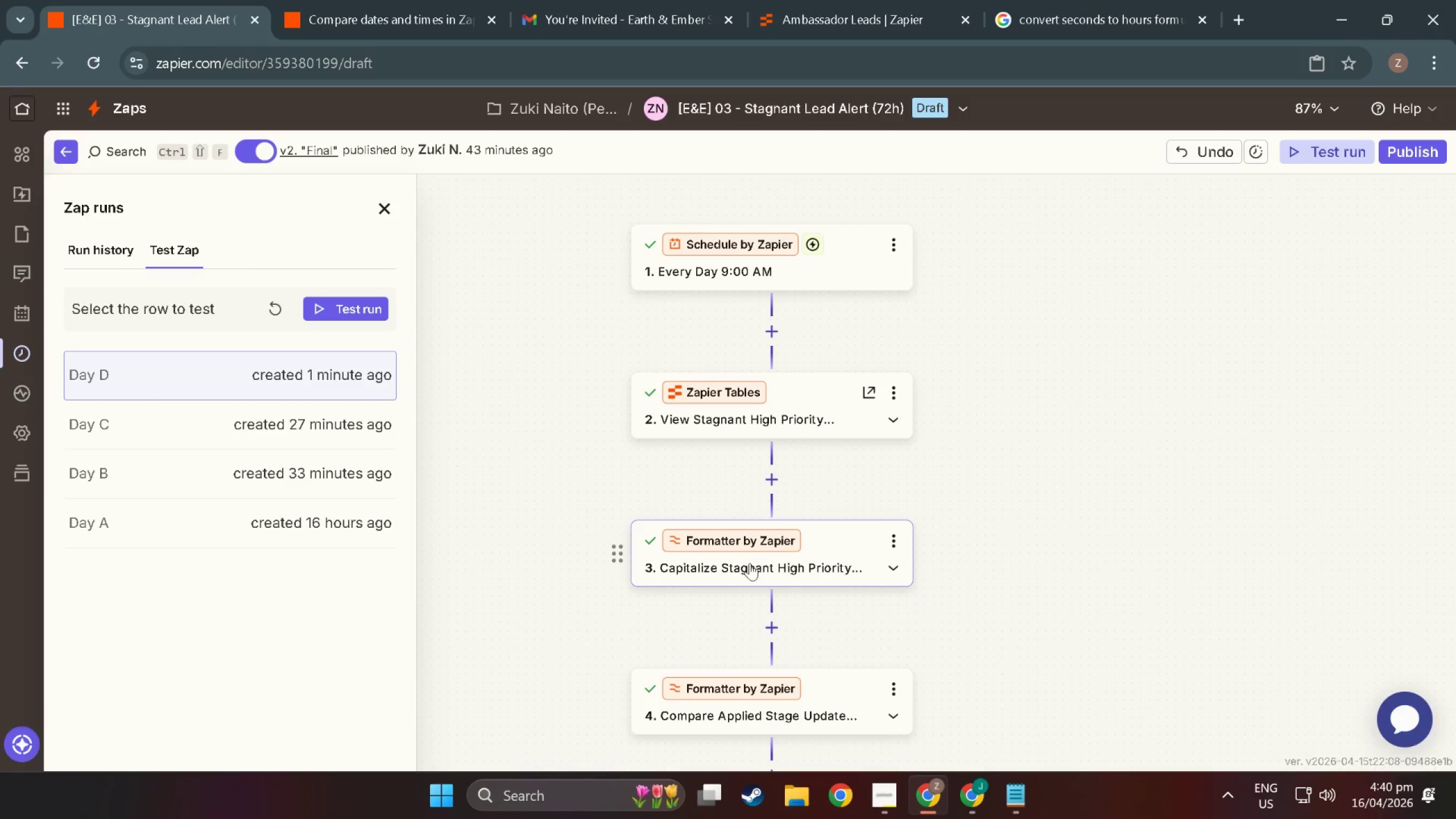 
scroll: coordinate [822, 660], scroll_direction: down, amount: 45.0
 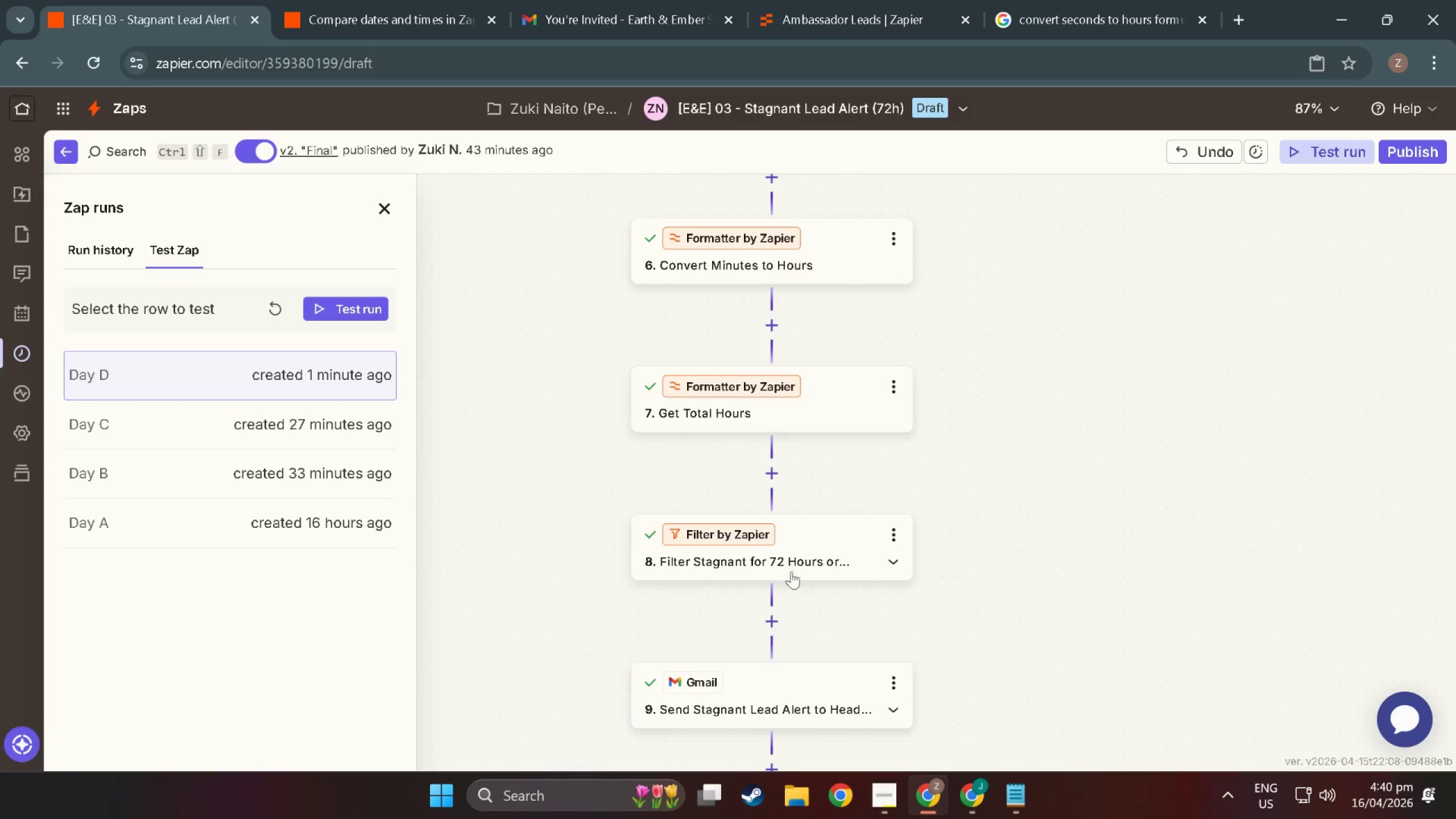 
left_click([801, 537])
 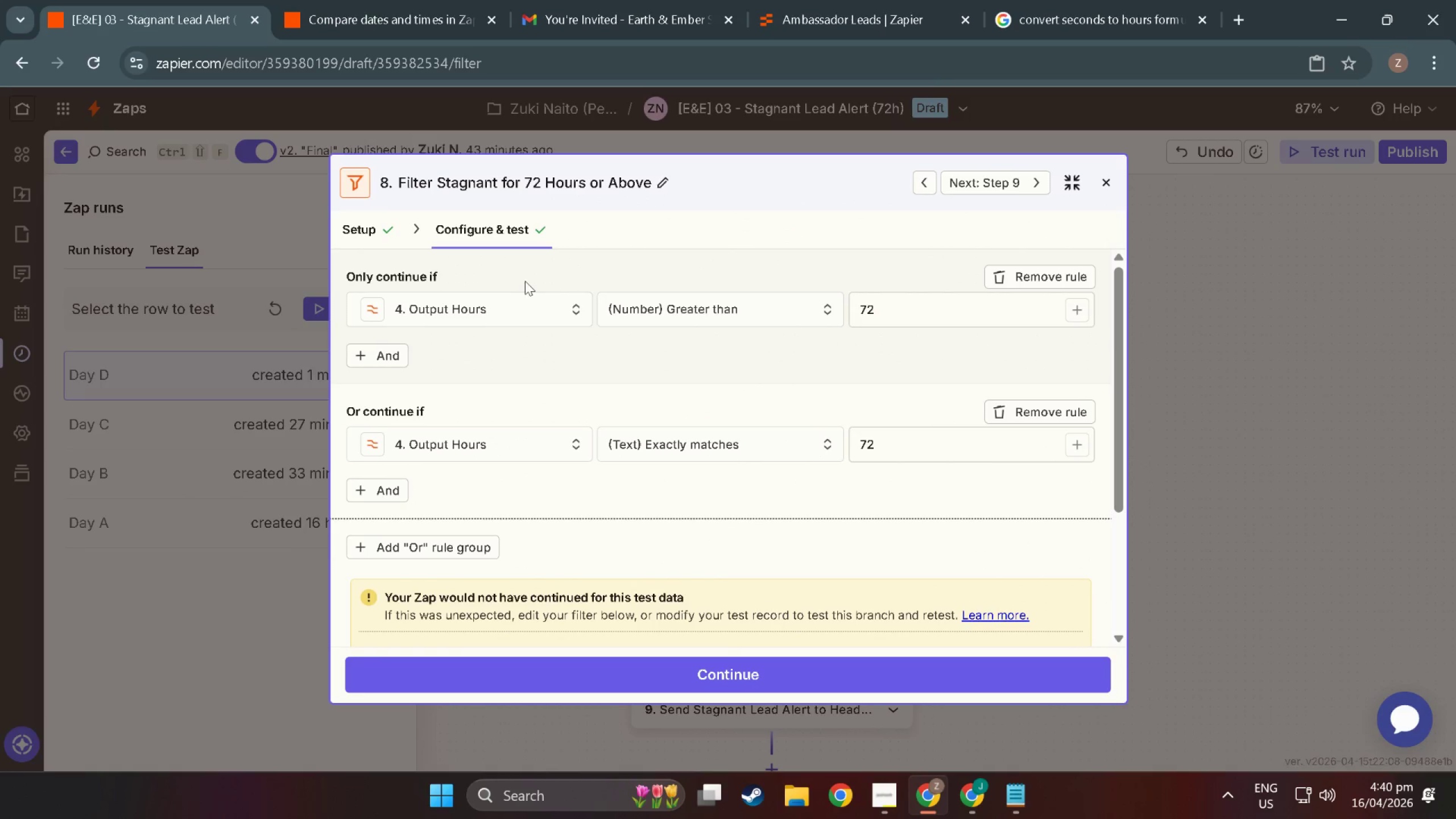 
left_click([545, 307])
 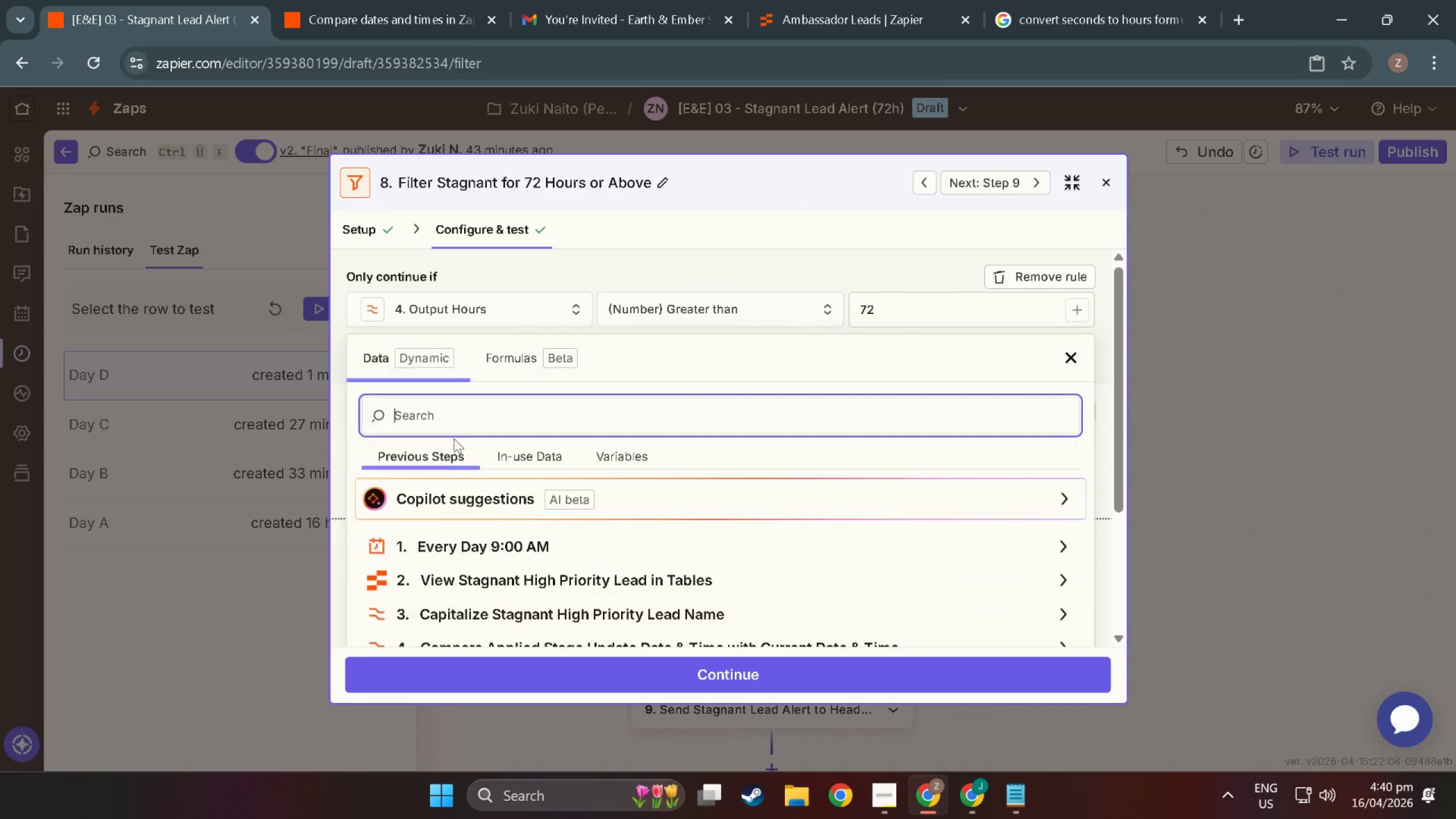 
scroll: coordinate [467, 572], scroll_direction: down, amount: 8.0
 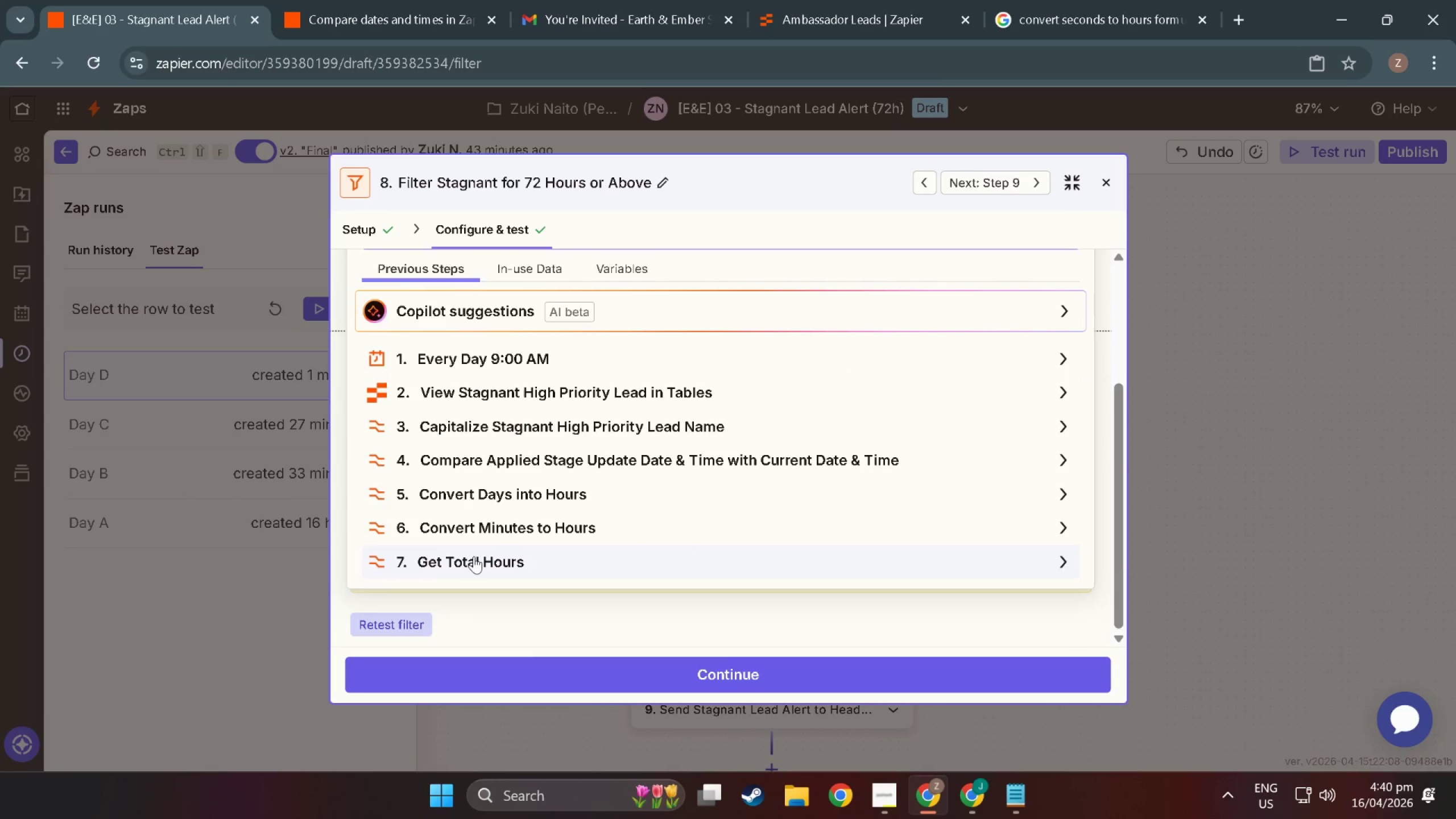 
left_click([474, 556])
 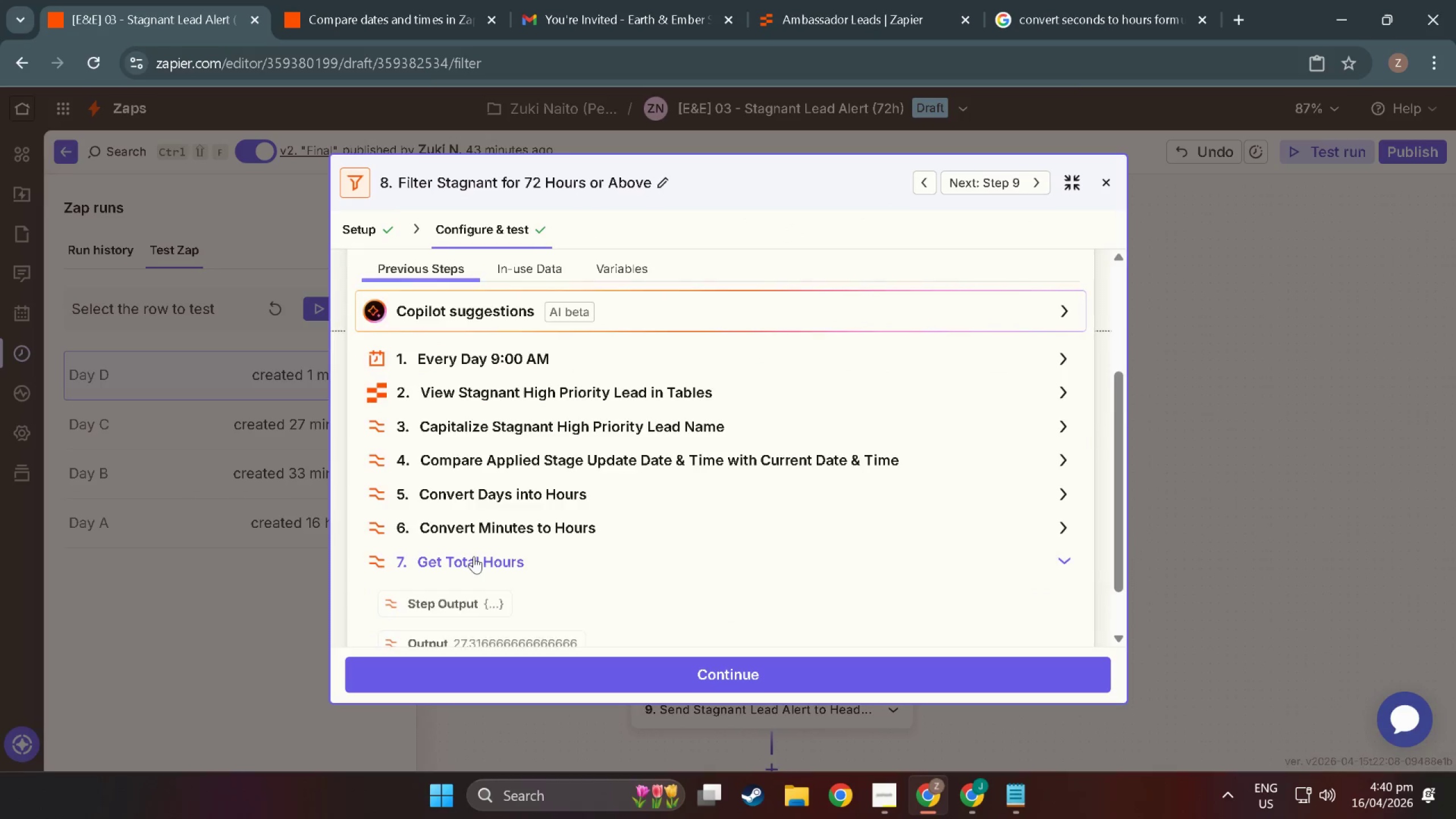 
scroll: coordinate [474, 556], scroll_direction: down, amount: 3.0
 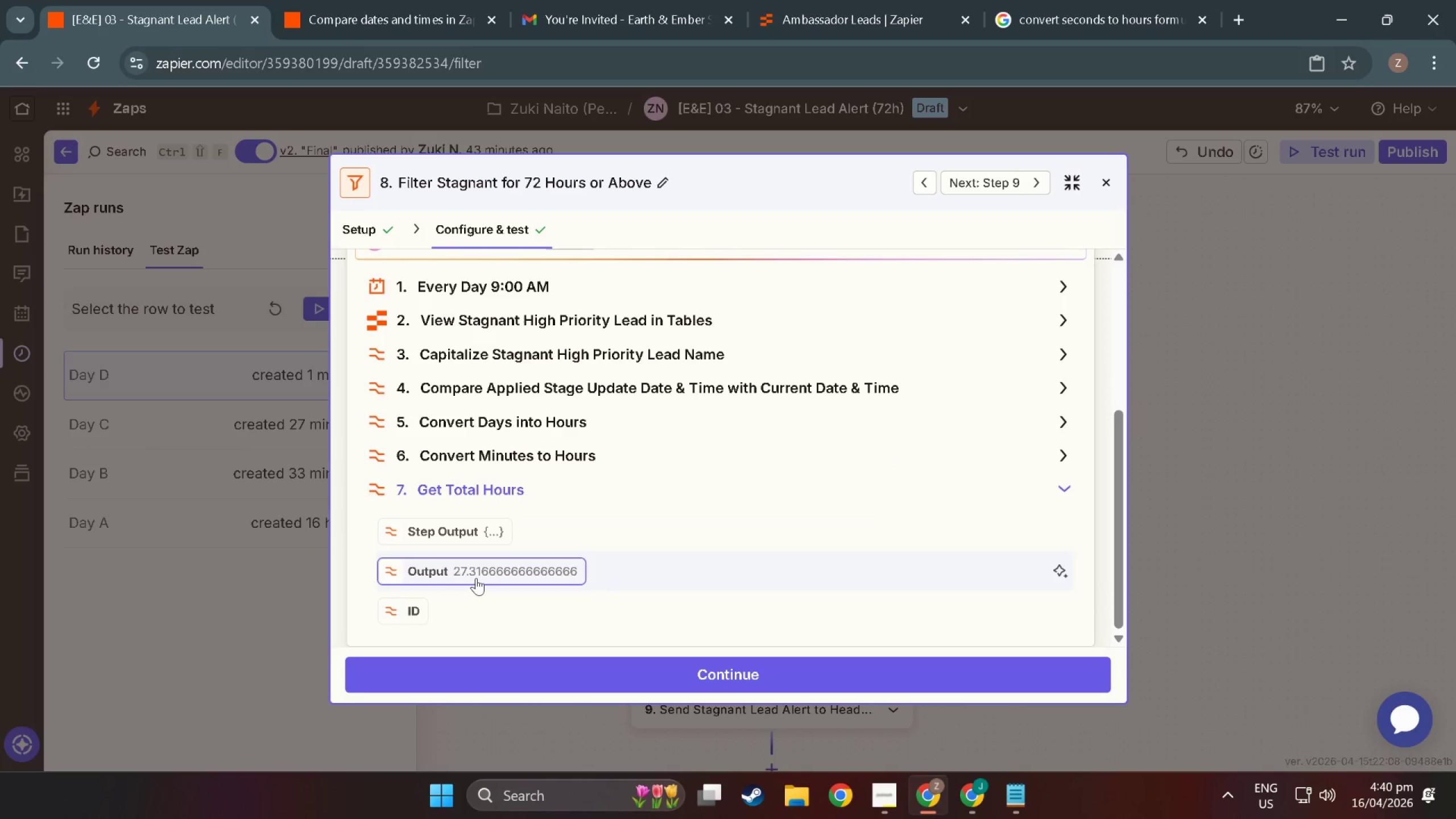 
left_click([476, 578])
 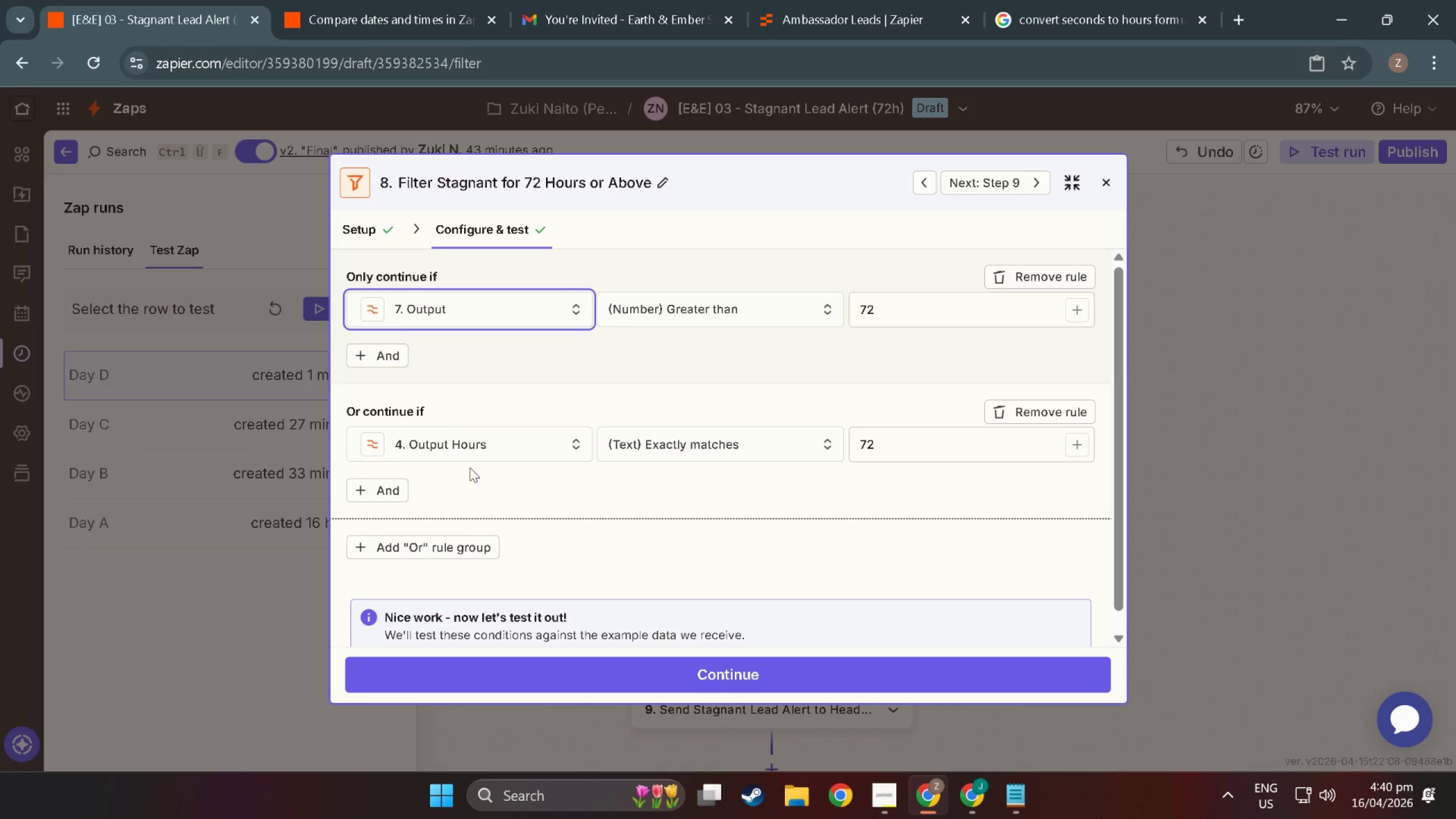 
scroll: coordinate [468, 464], scroll_direction: down, amount: 4.0
 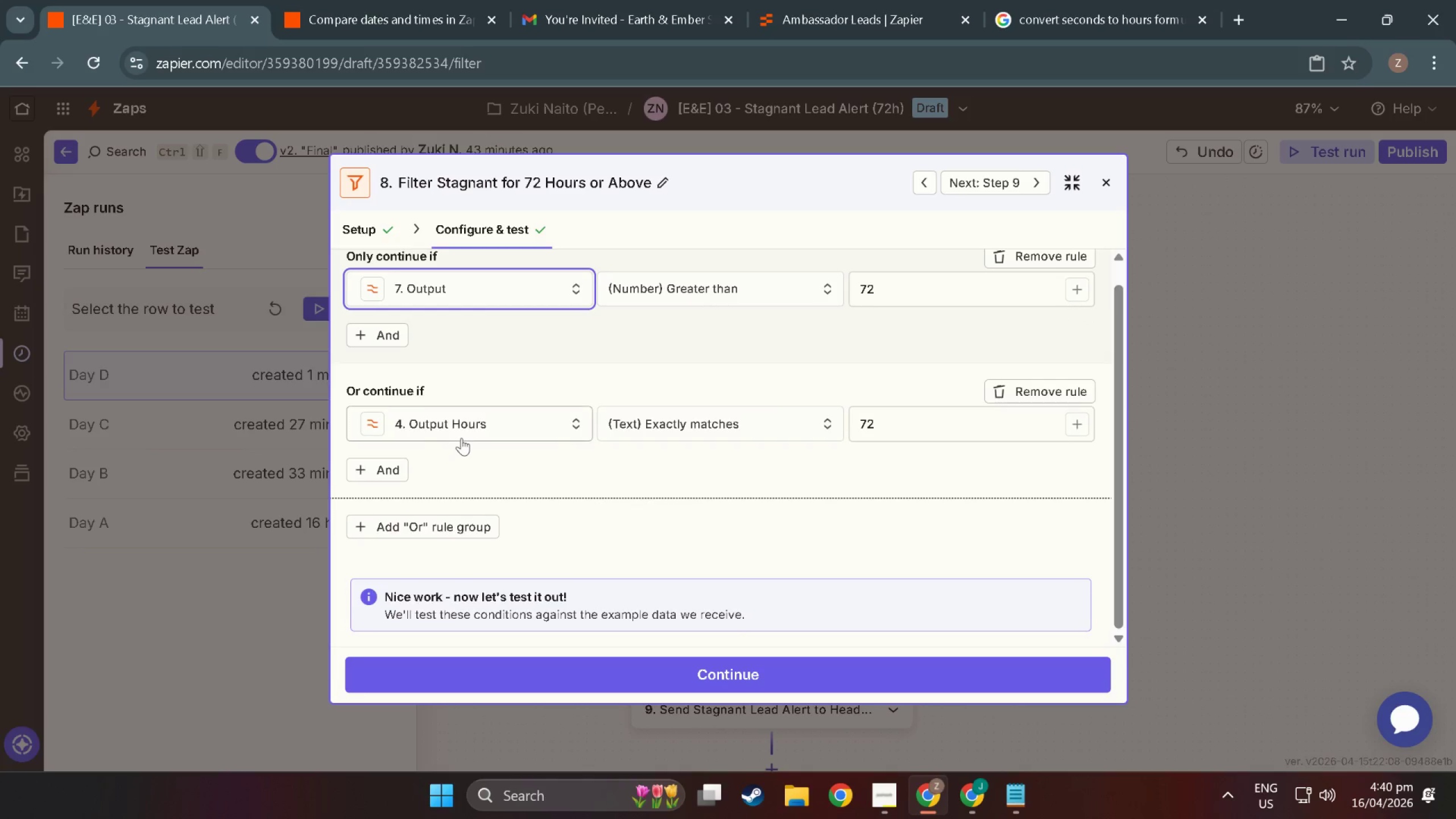 
scroll: coordinate [461, 440], scroll_direction: up, amount: 3.0
 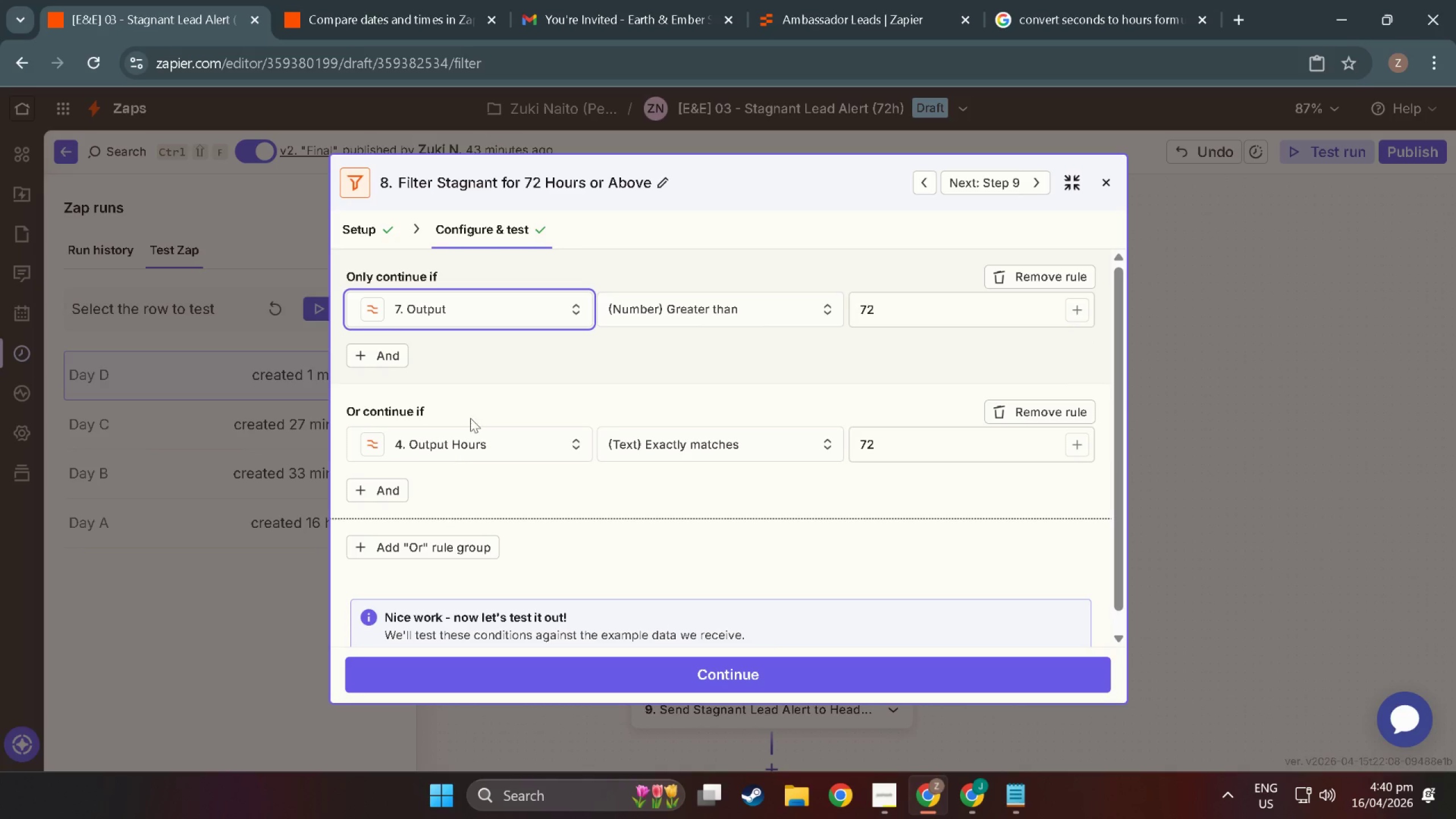 
left_click([470, 435])
 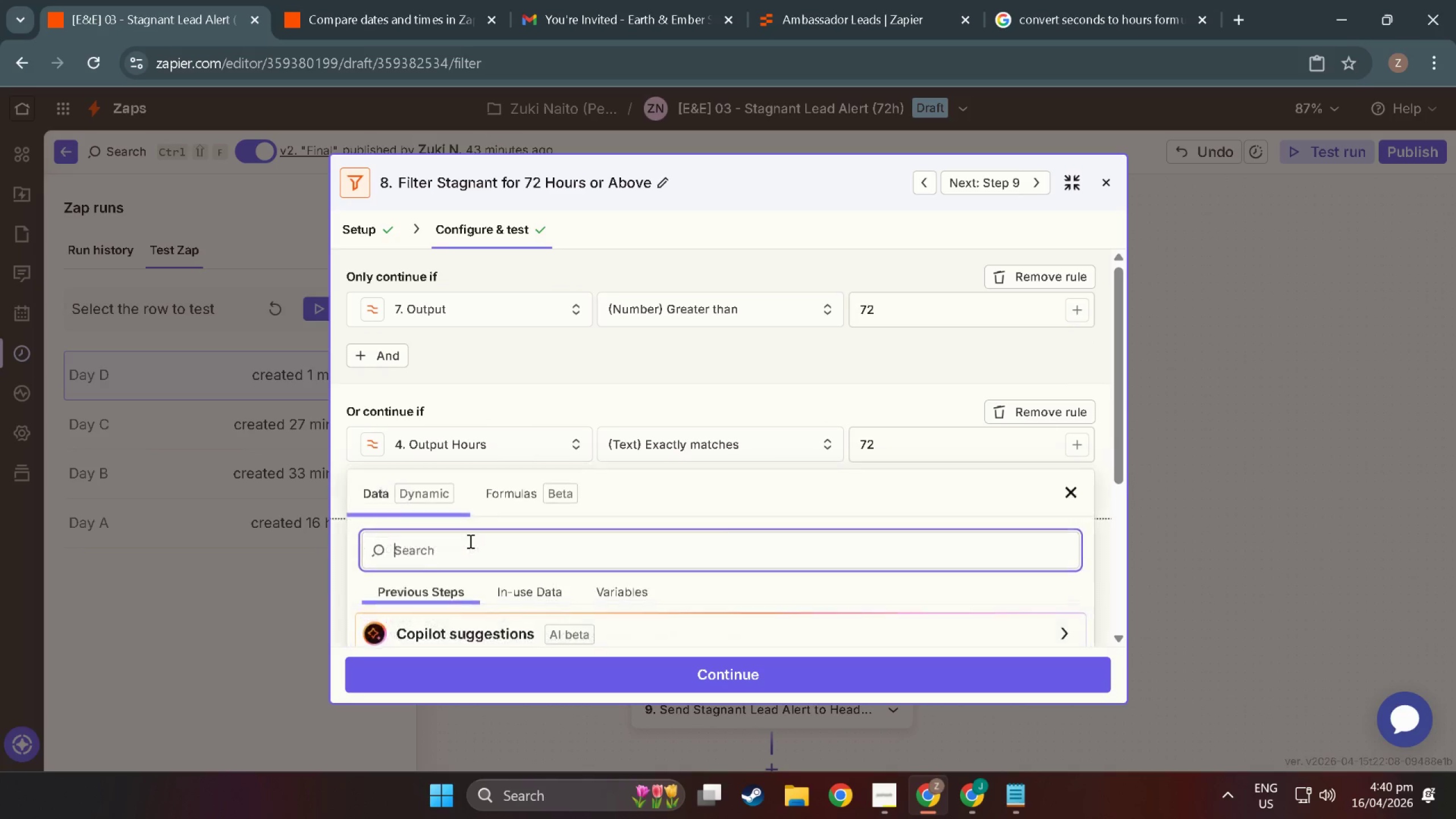 
left_click([475, 623])
 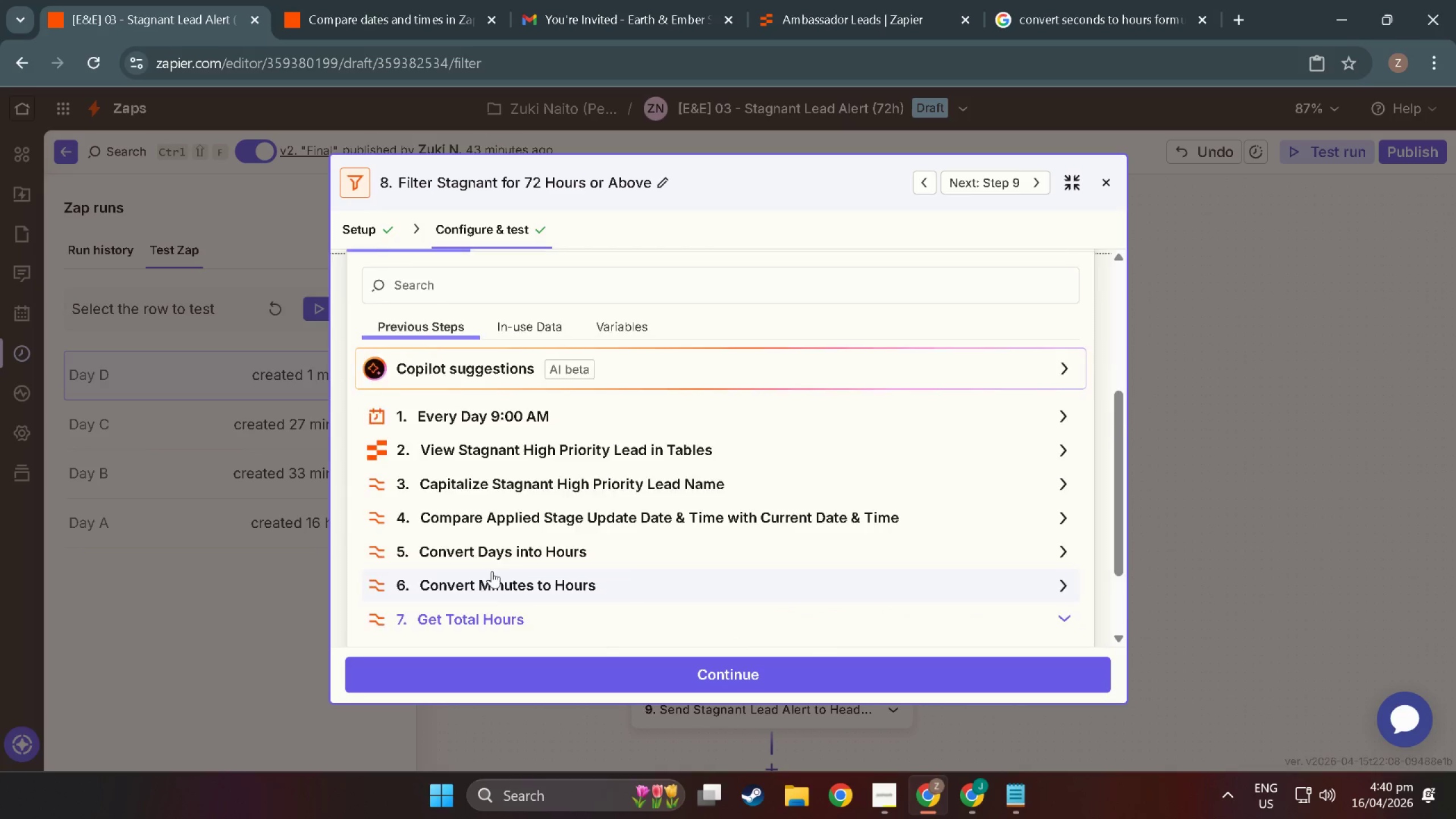 
scroll: coordinate [475, 604], scroll_direction: down, amount: 12.0
 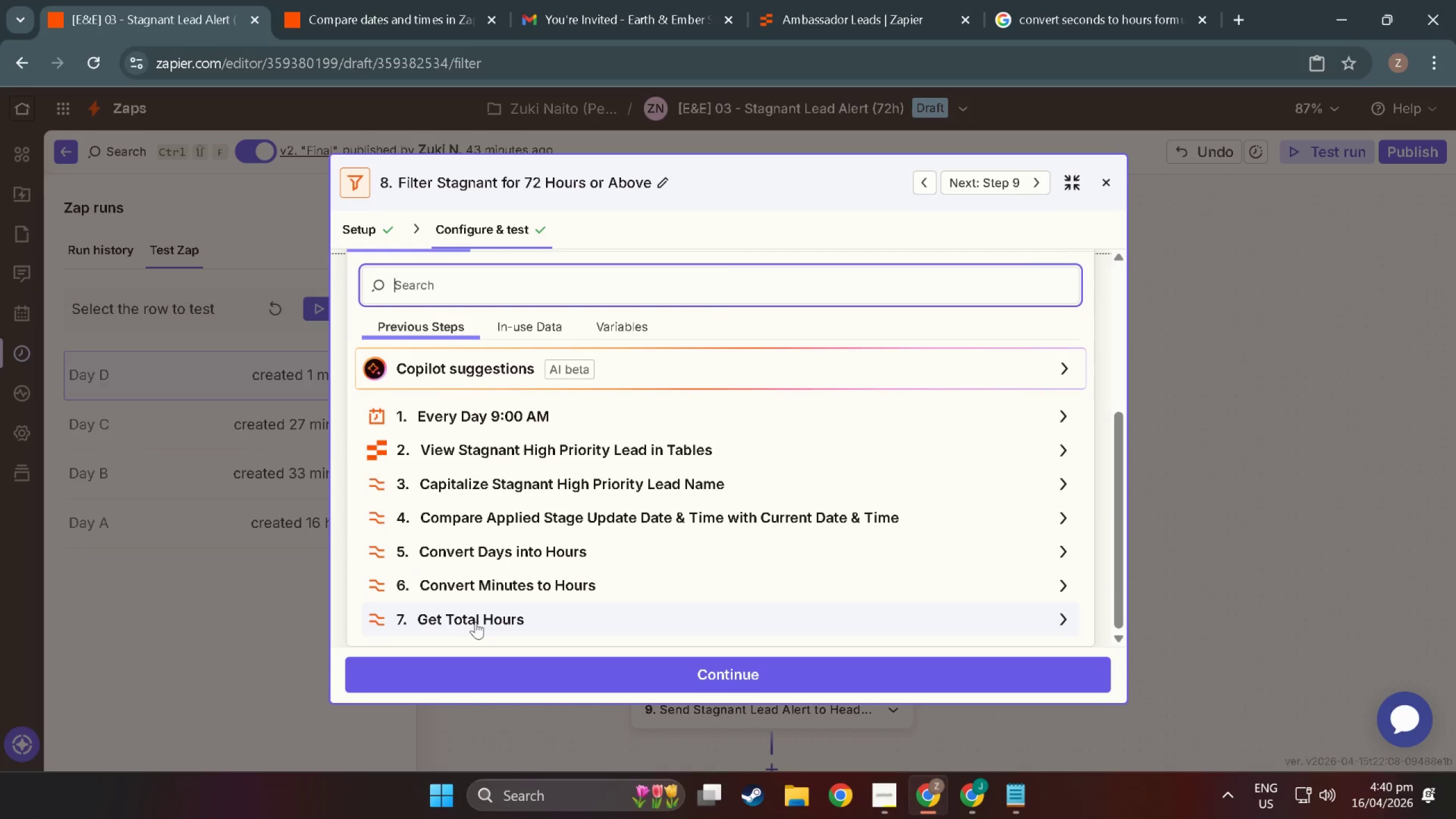 
left_click([487, 565])
 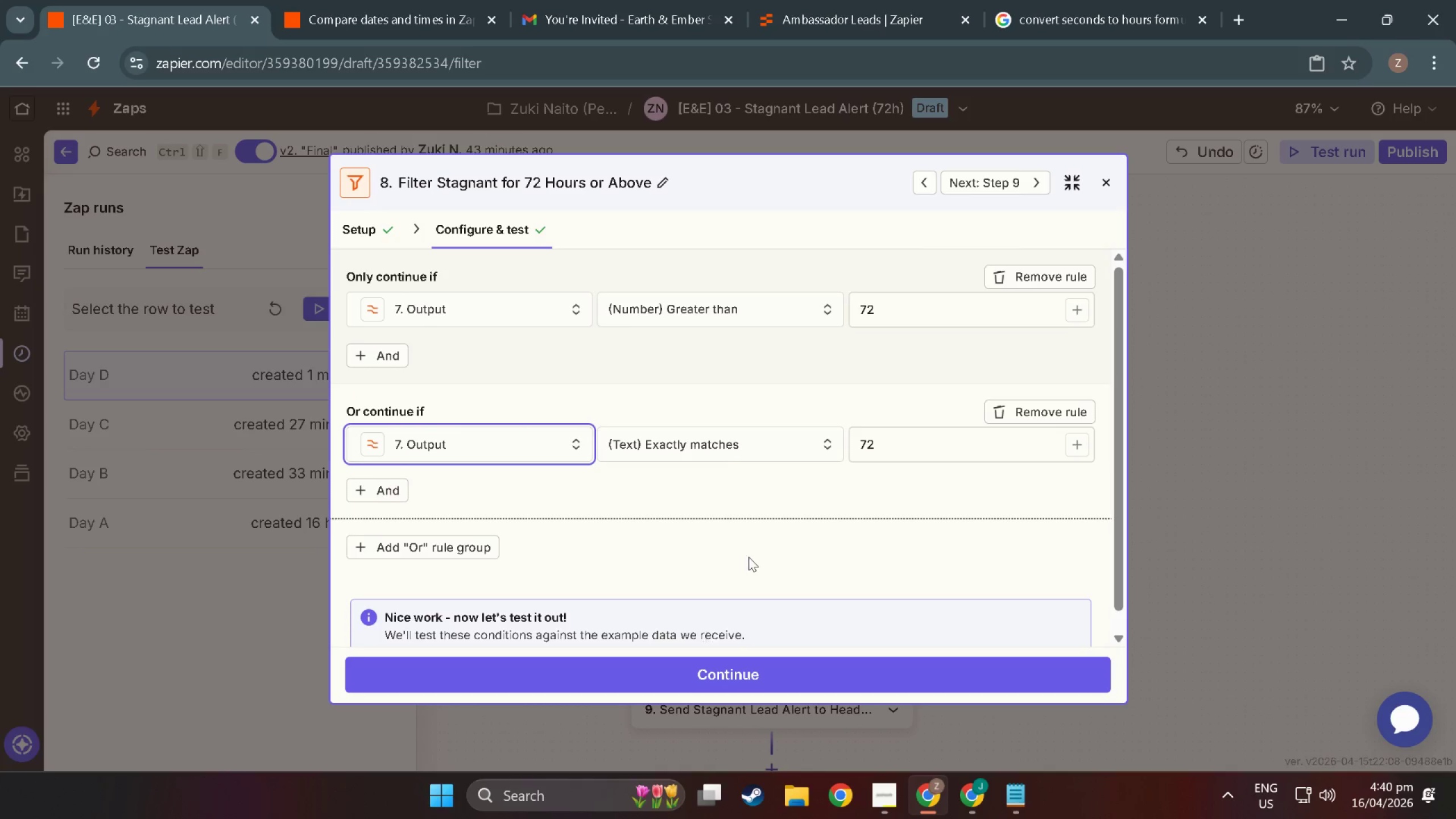 
scroll: coordinate [748, 562], scroll_direction: down, amount: 12.0
 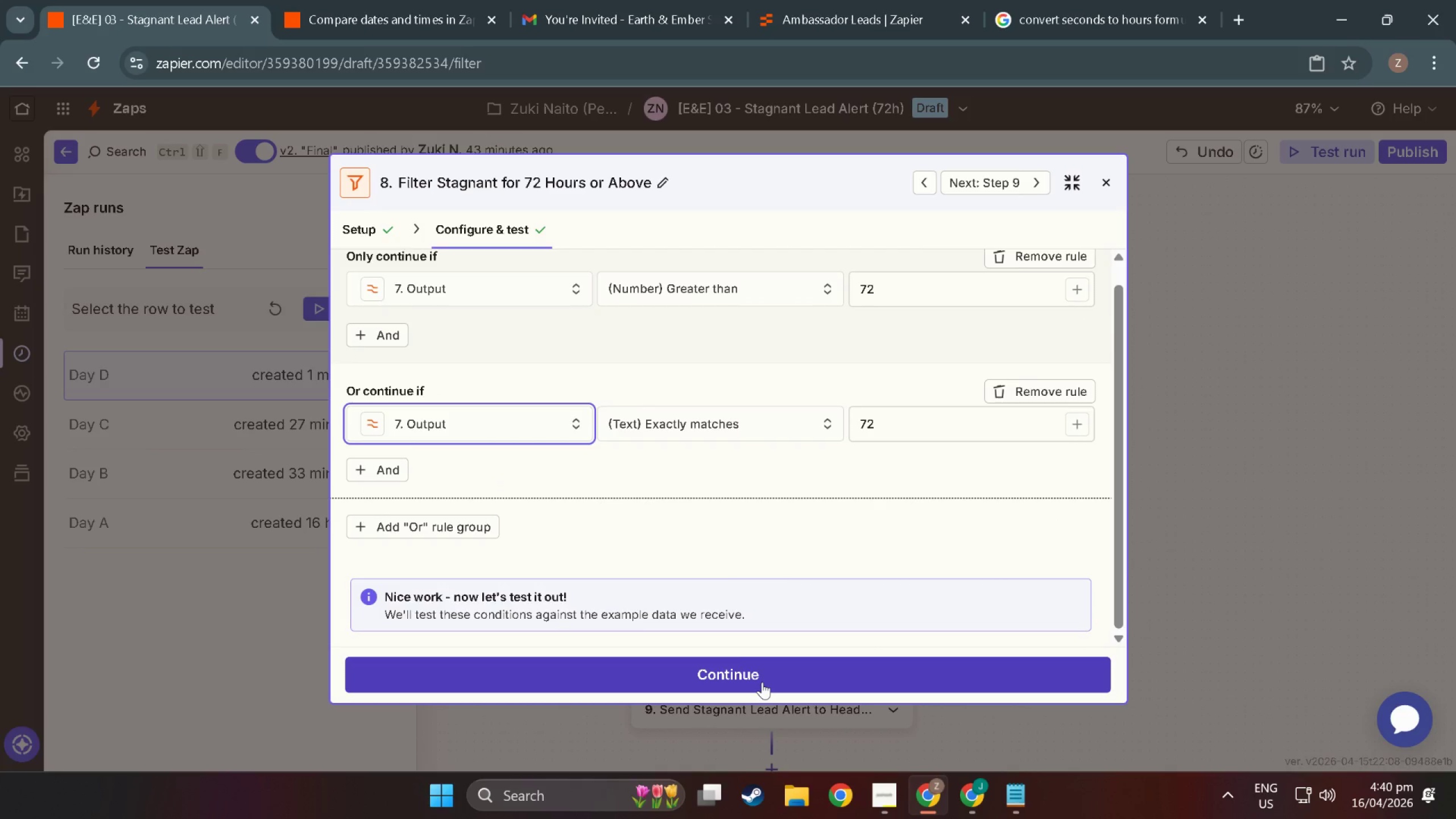 
left_click([762, 682])
 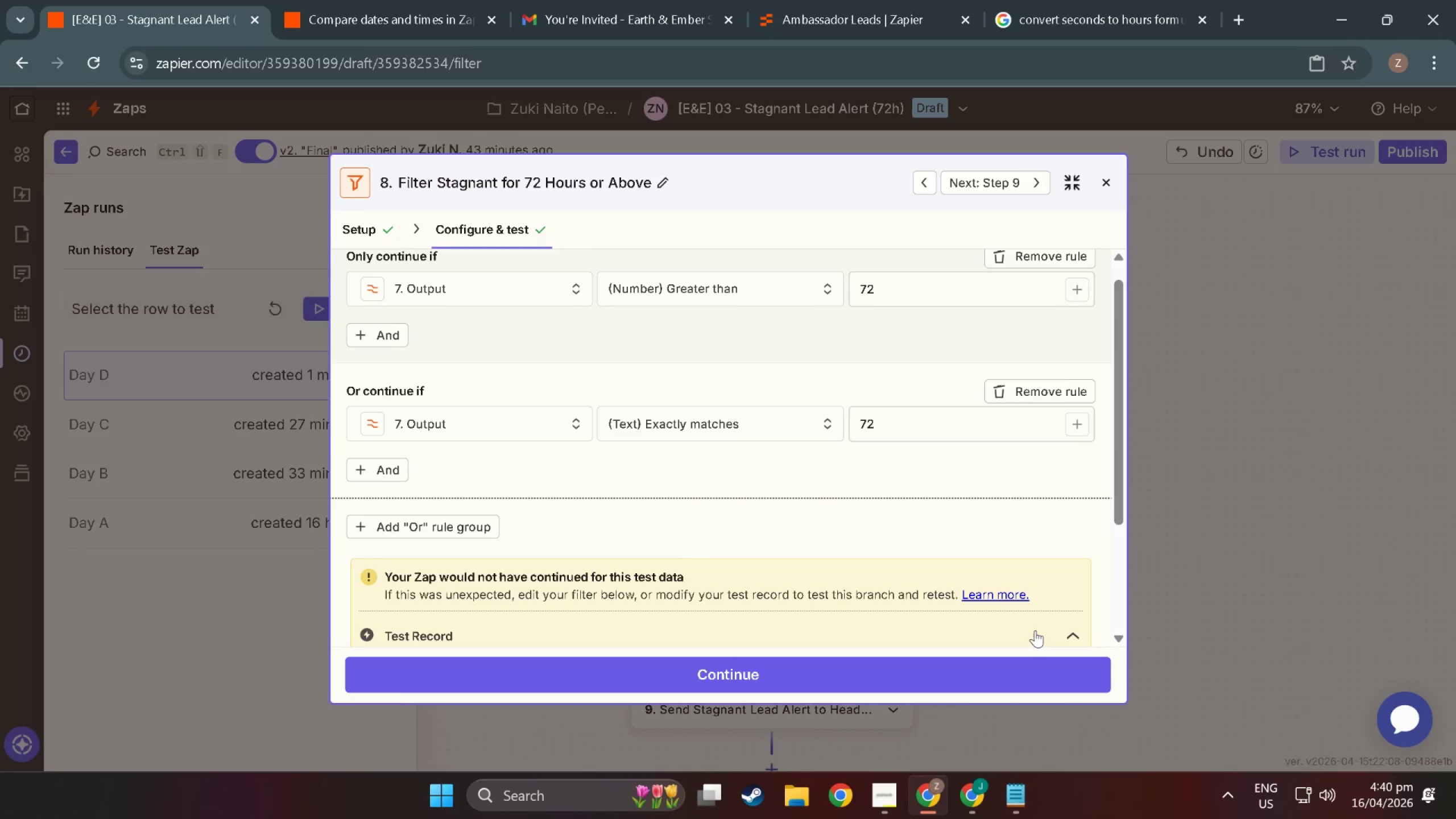 
left_click([740, 675])
 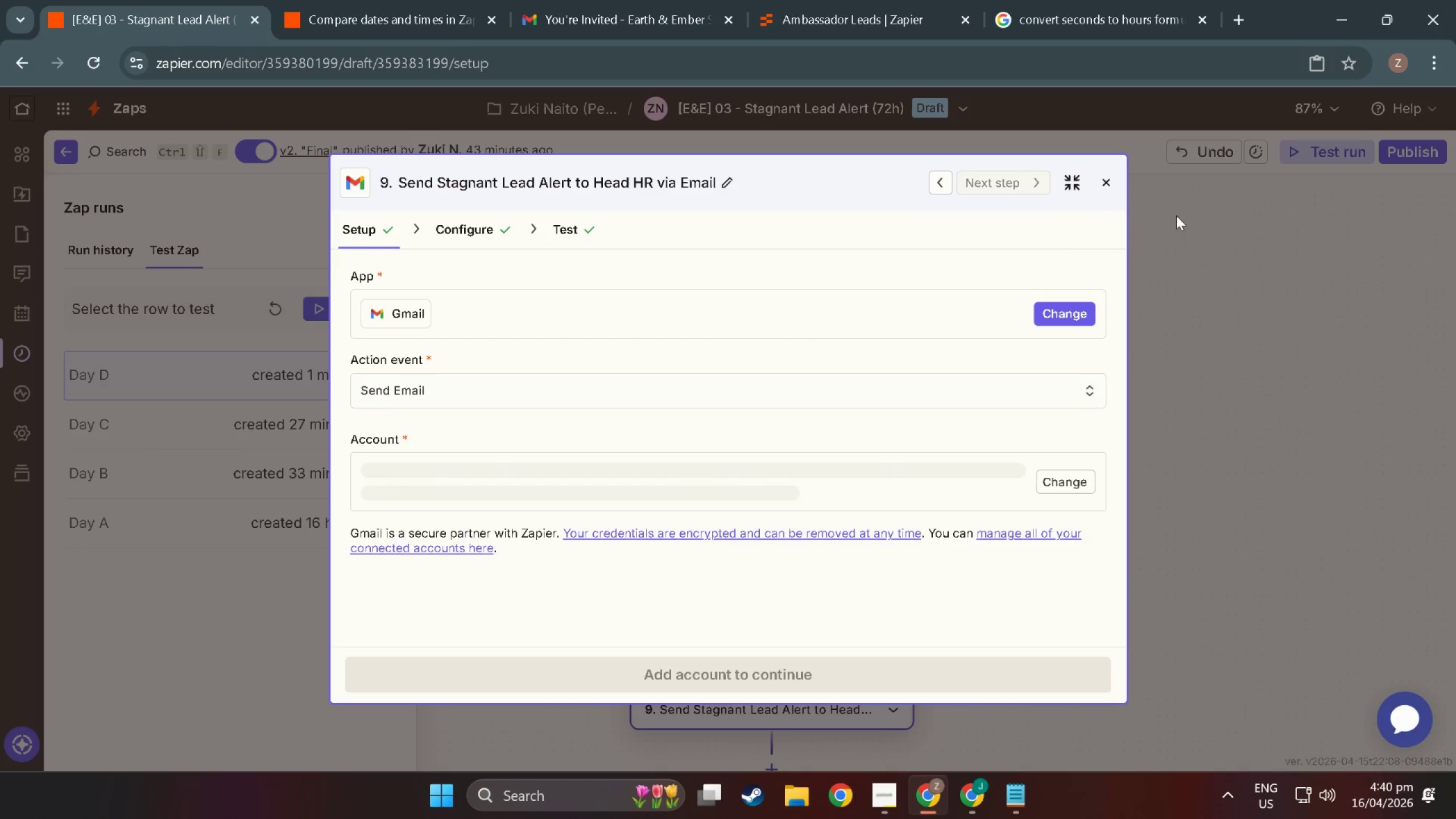 
left_click([1107, 184])
 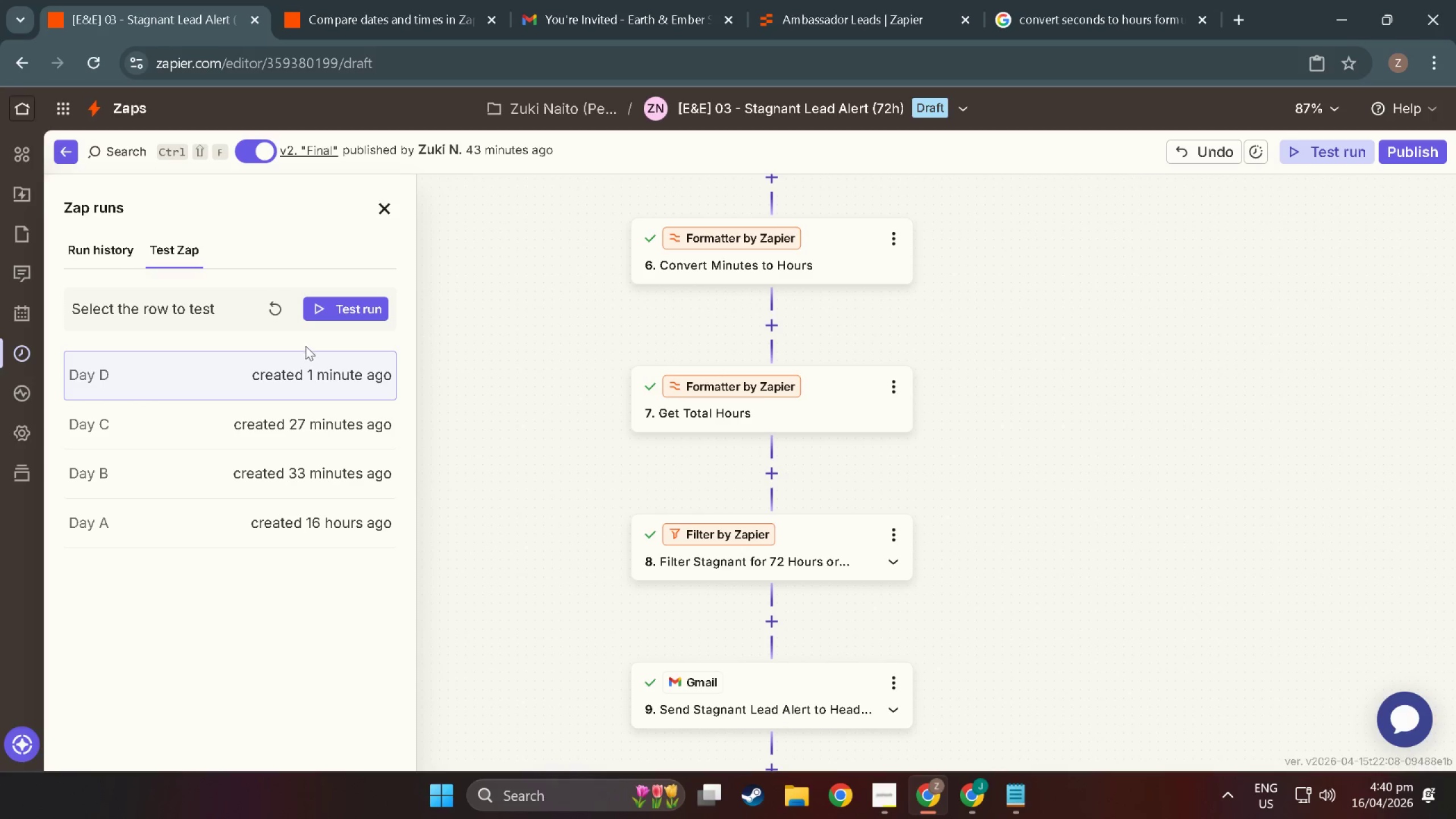 
left_click([337, 312])
 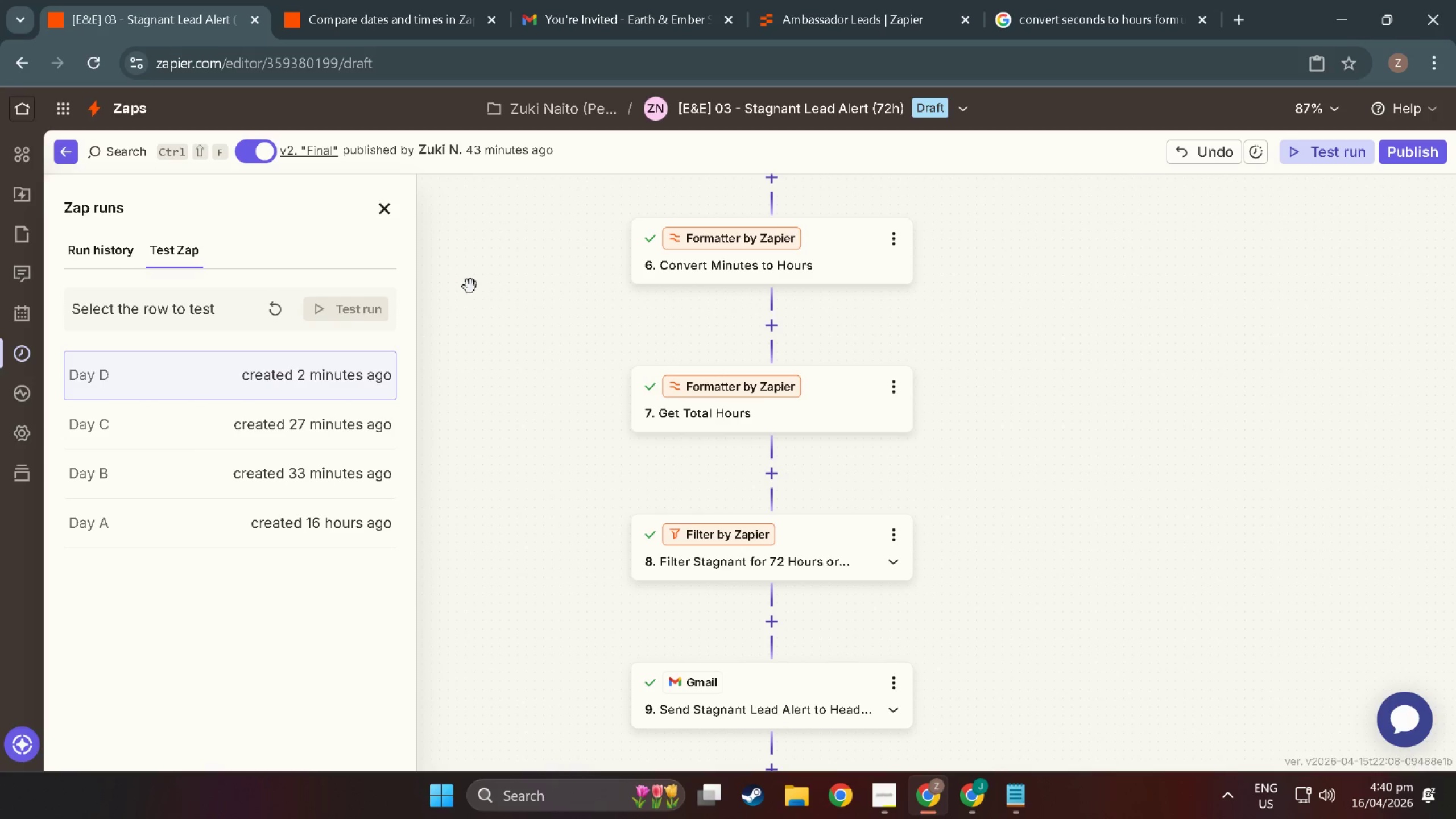 
scroll: coordinate [547, 449], scroll_direction: up, amount: 10.0
 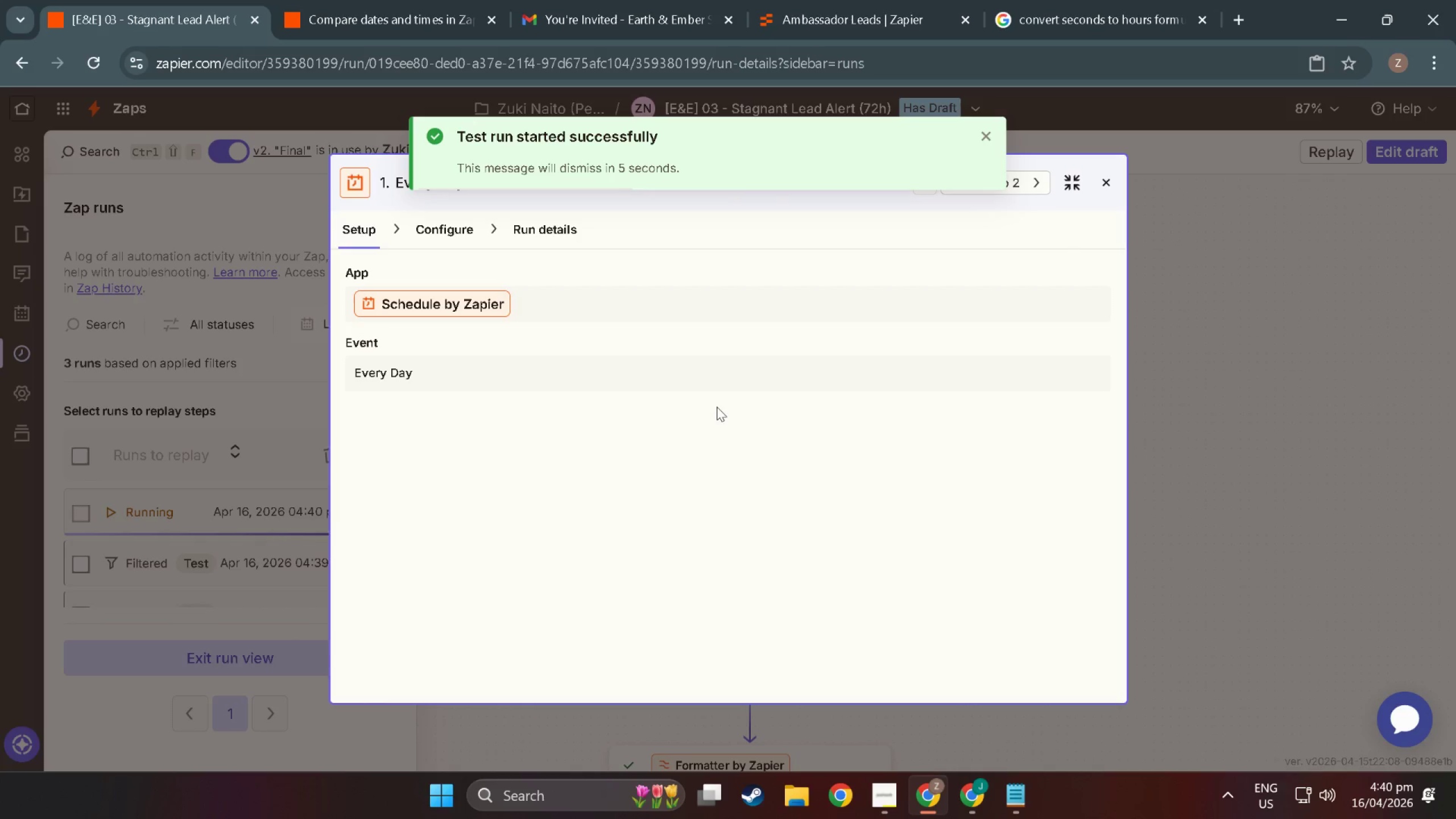 
wait(9.35)
 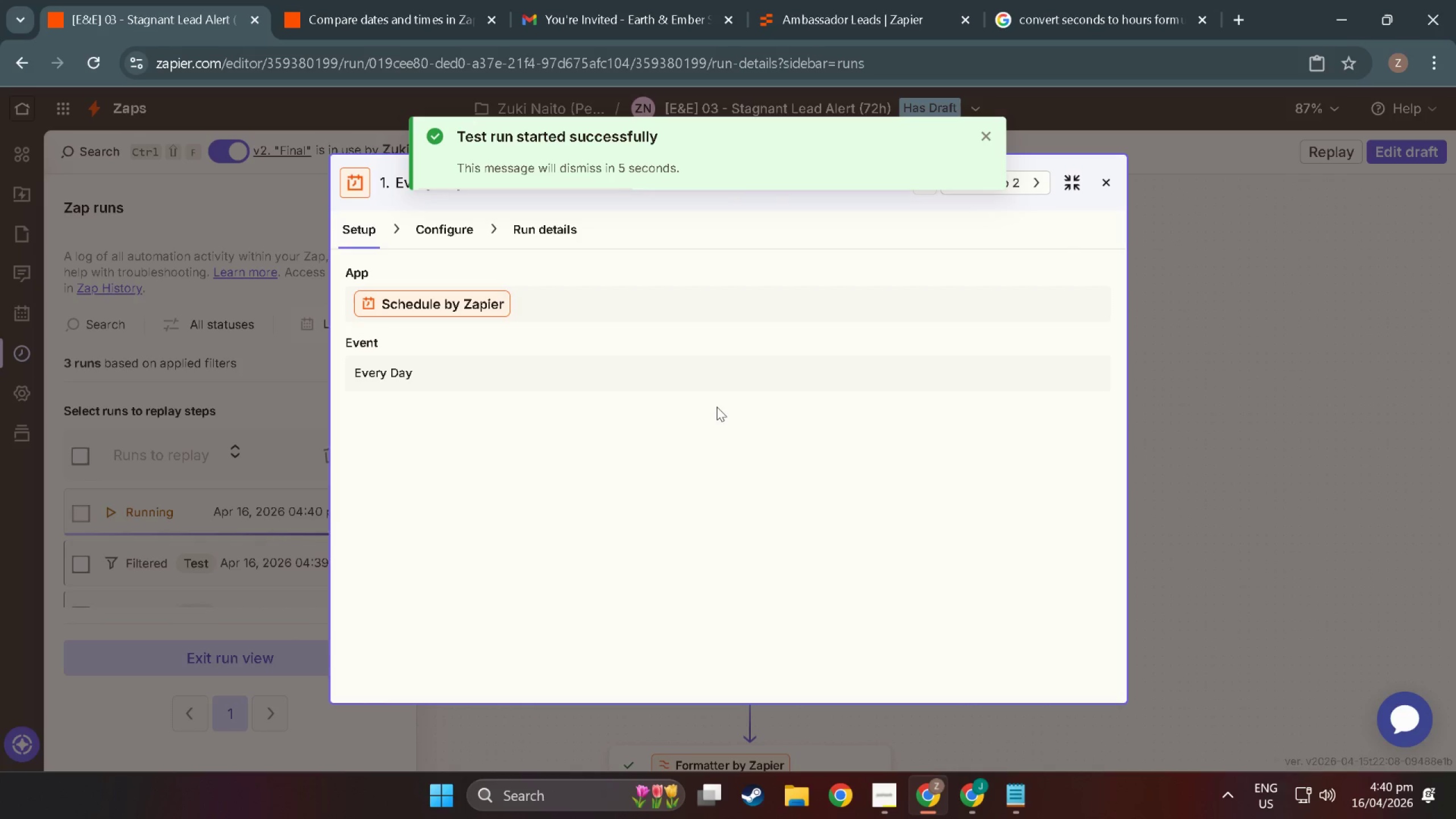 
left_click([1106, 187])
 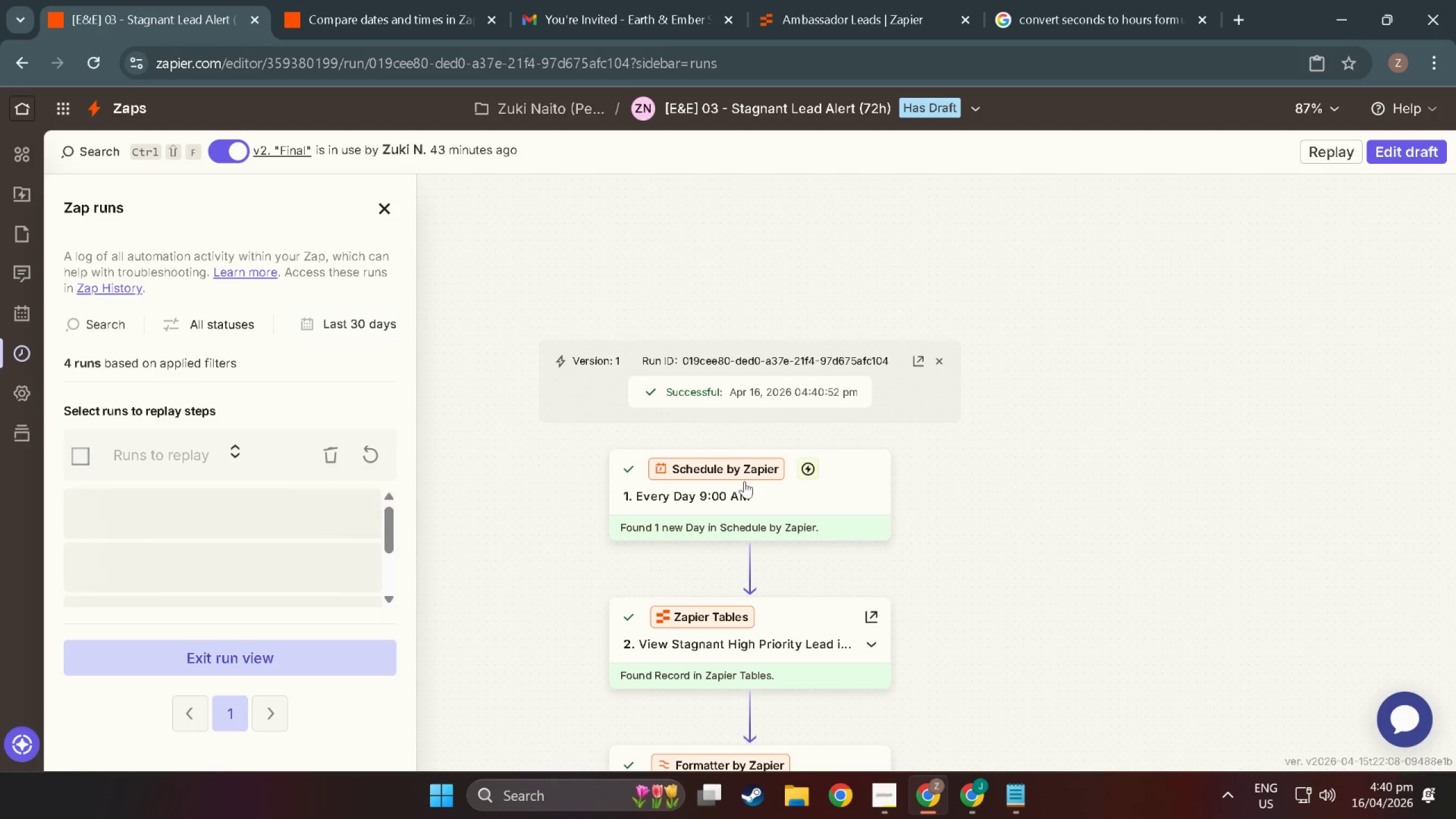 
scroll: coordinate [782, 527], scroll_direction: down, amount: 67.0
 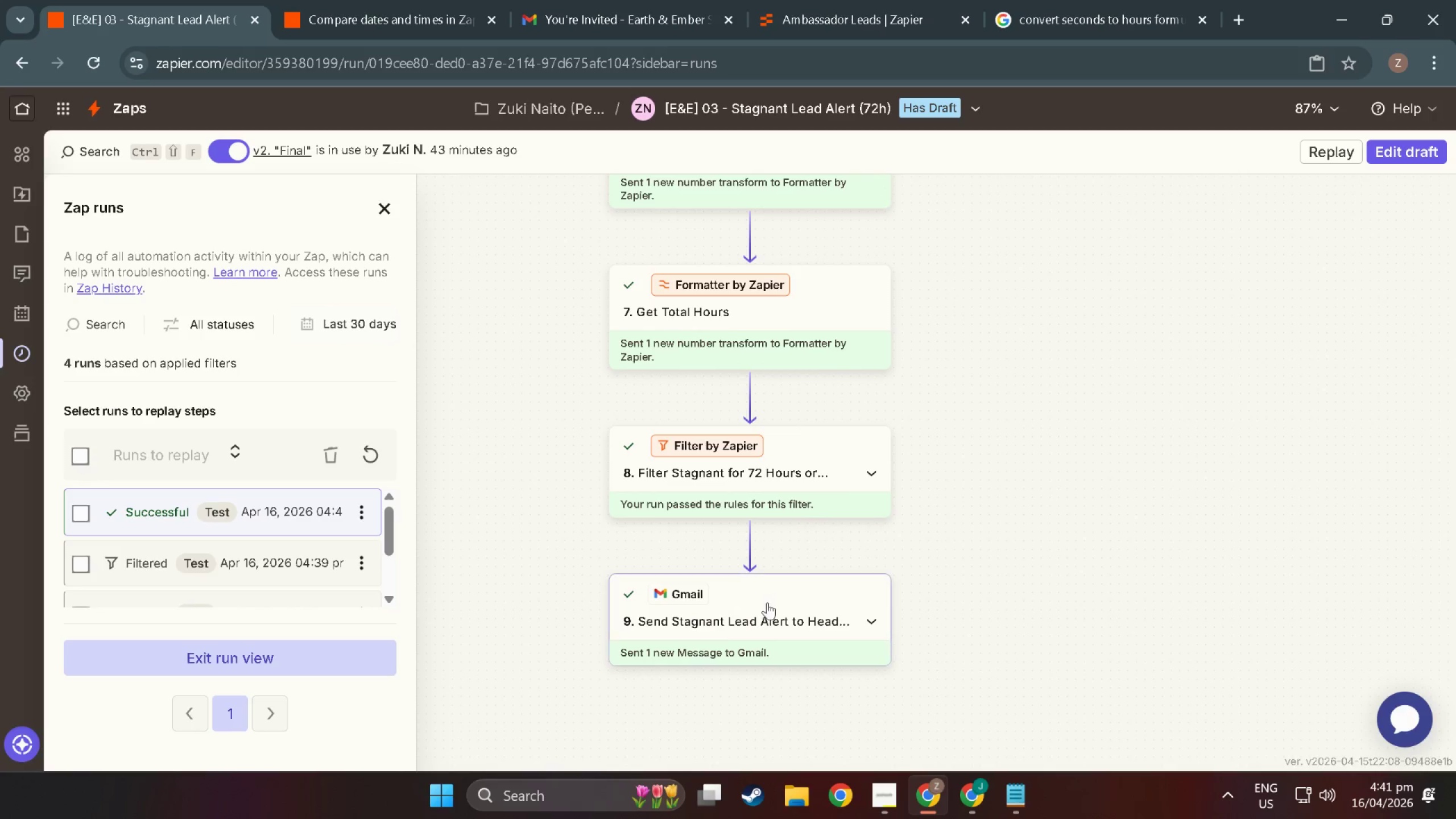 
scroll: coordinate [756, 569], scroll_direction: up, amount: 5.0
 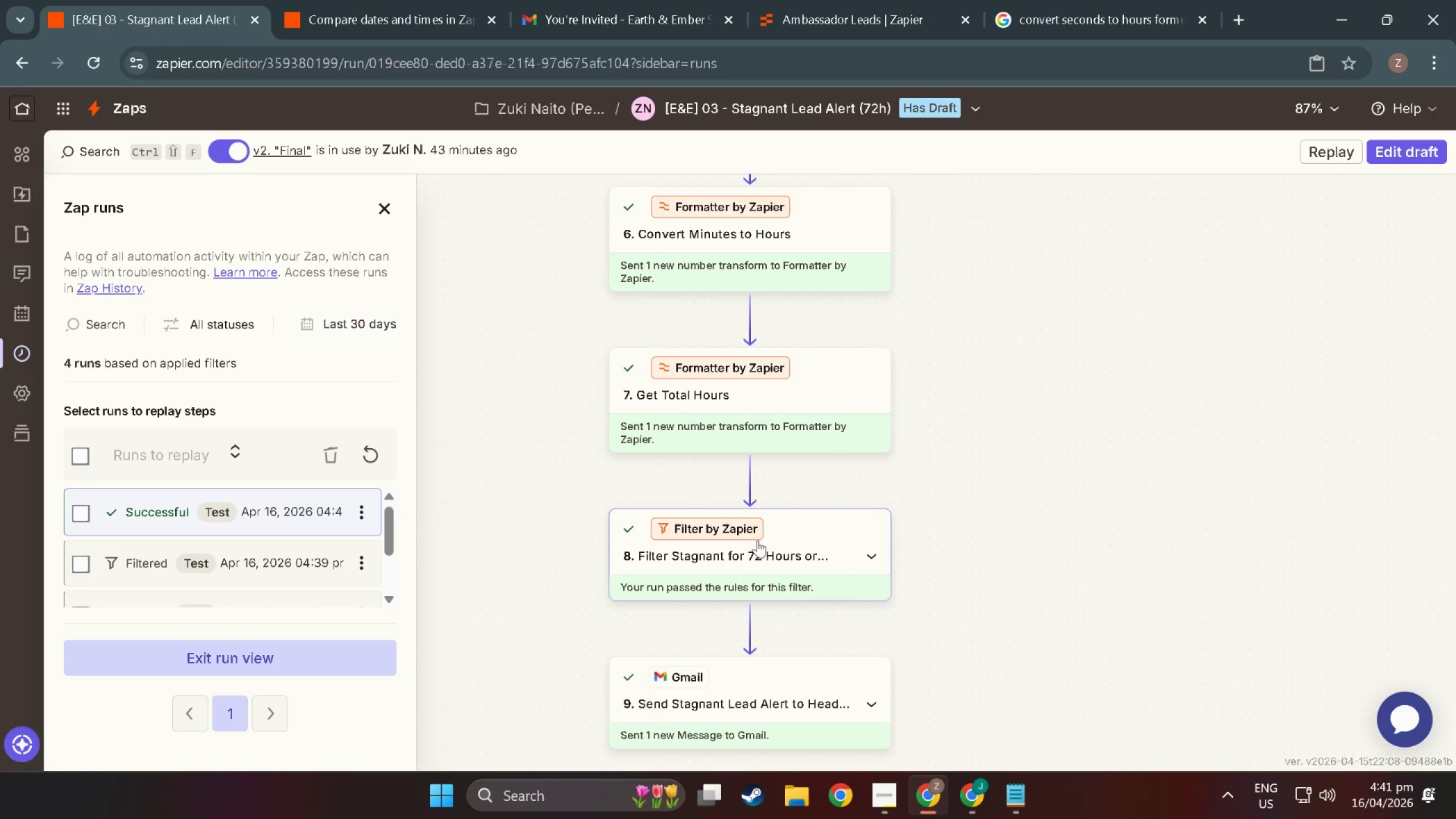 
left_click([758, 540])
 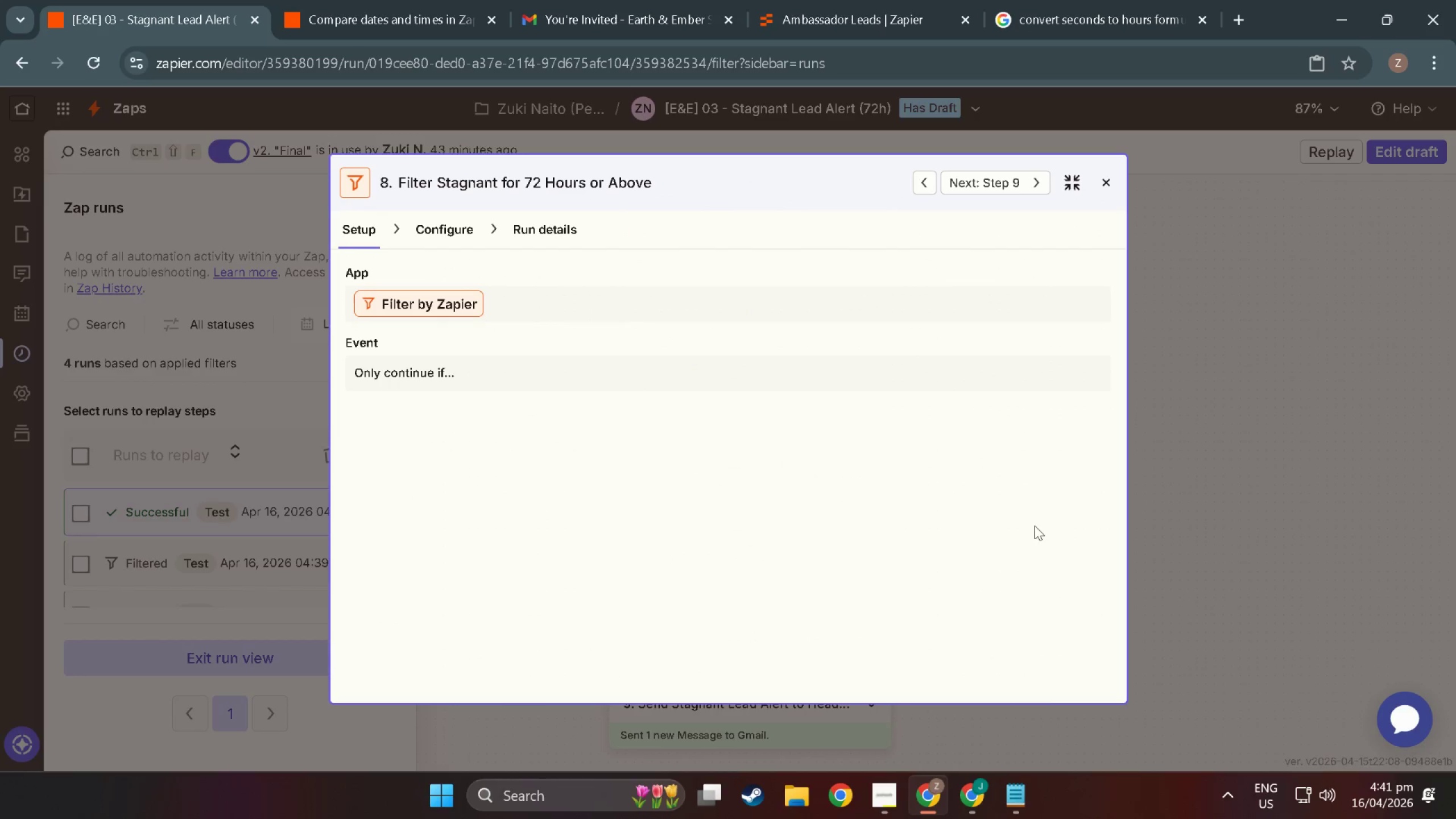 
left_click([1230, 432])
 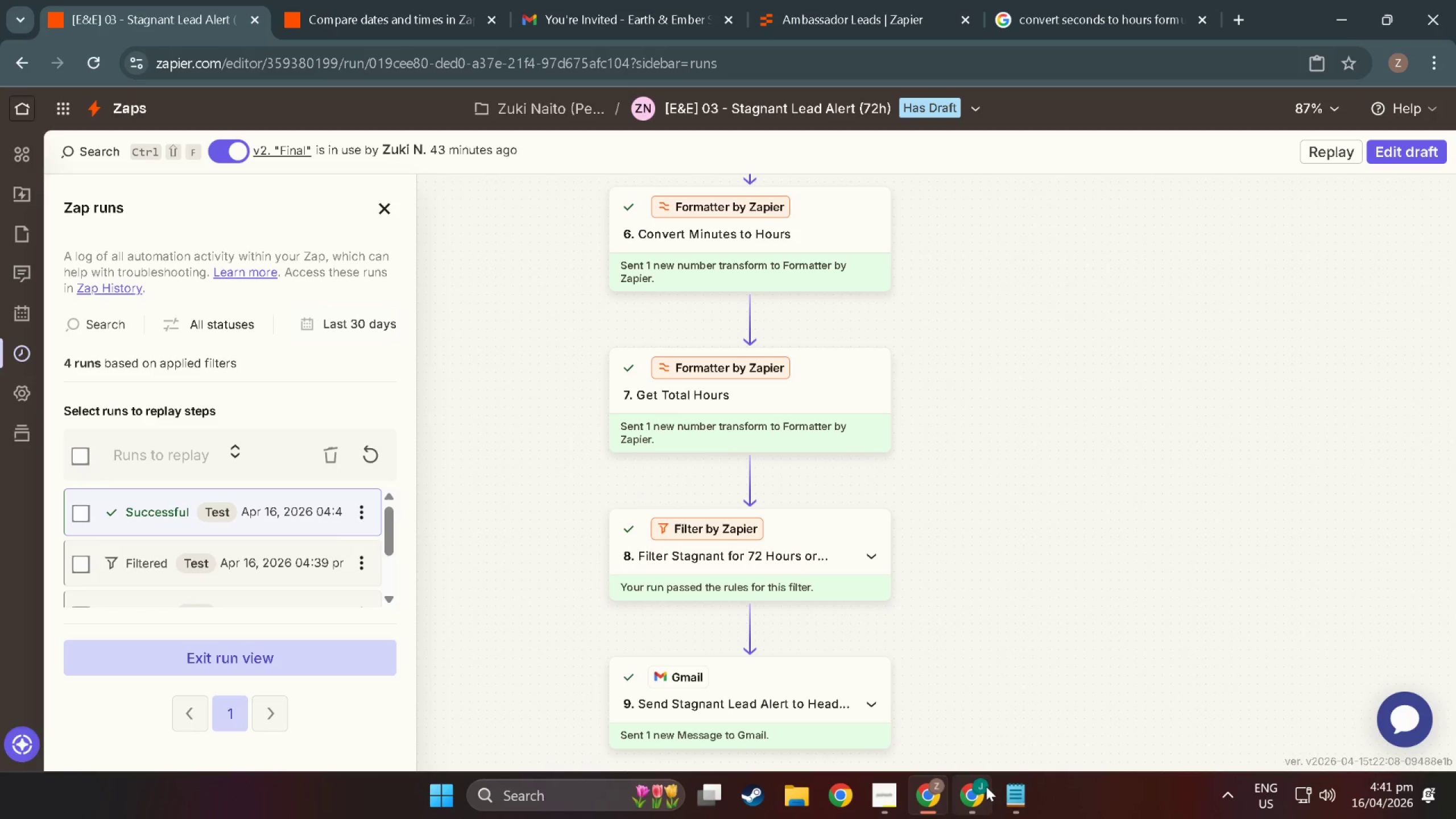 
left_click([1027, 797])
 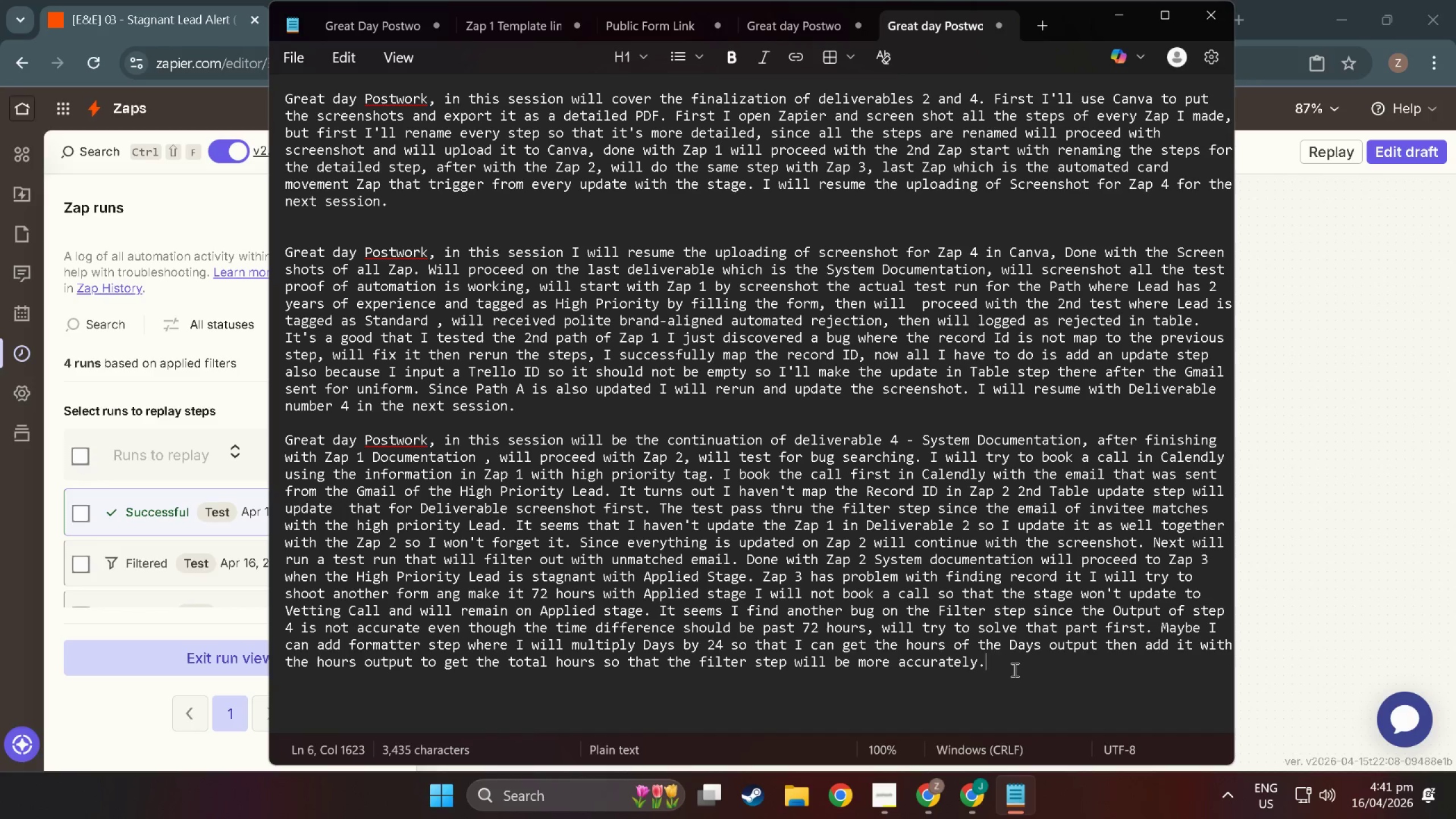 
key(ArrowRight)
 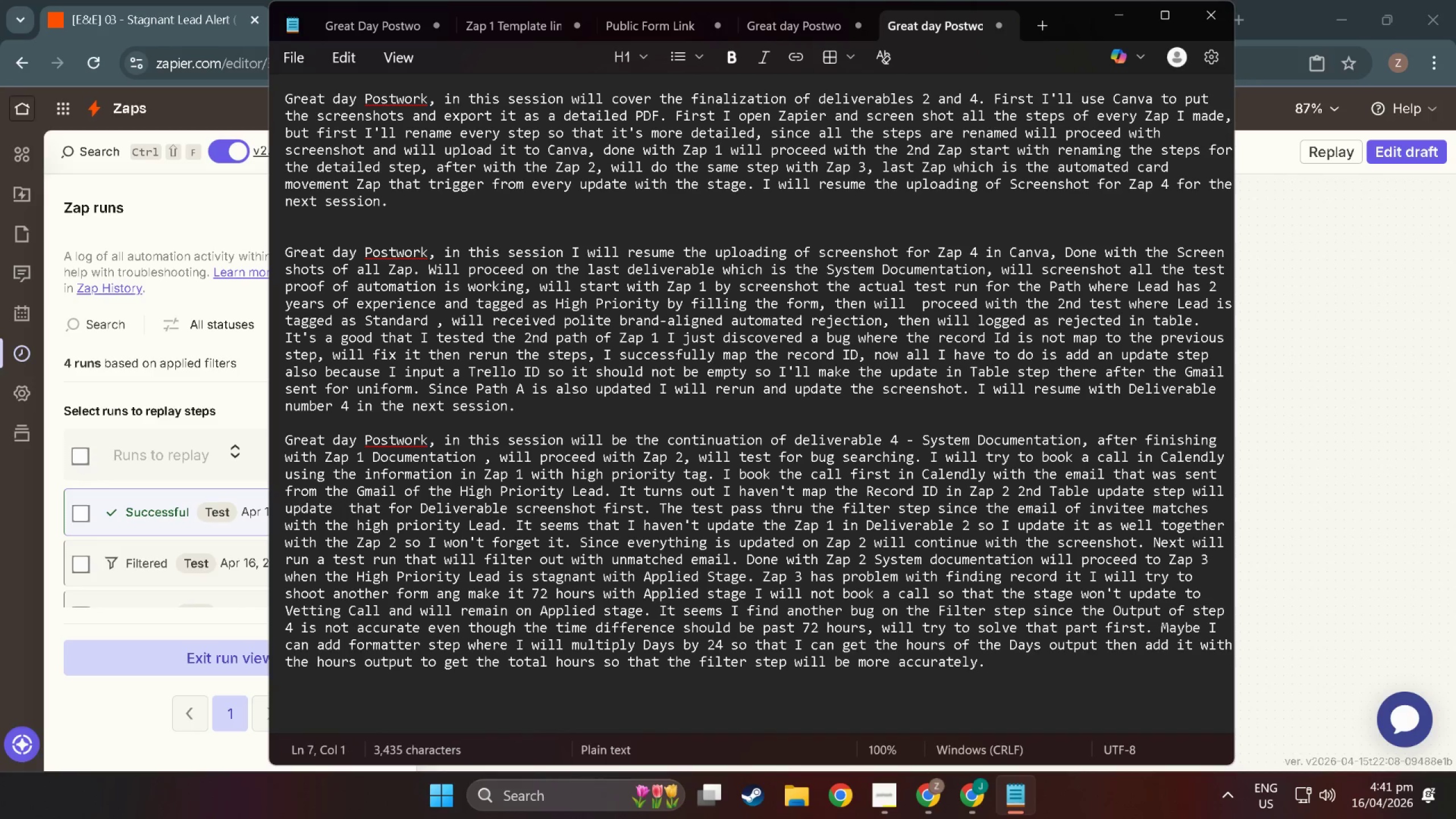 
hold_key(key=ArrowRight, duration=0.37)
 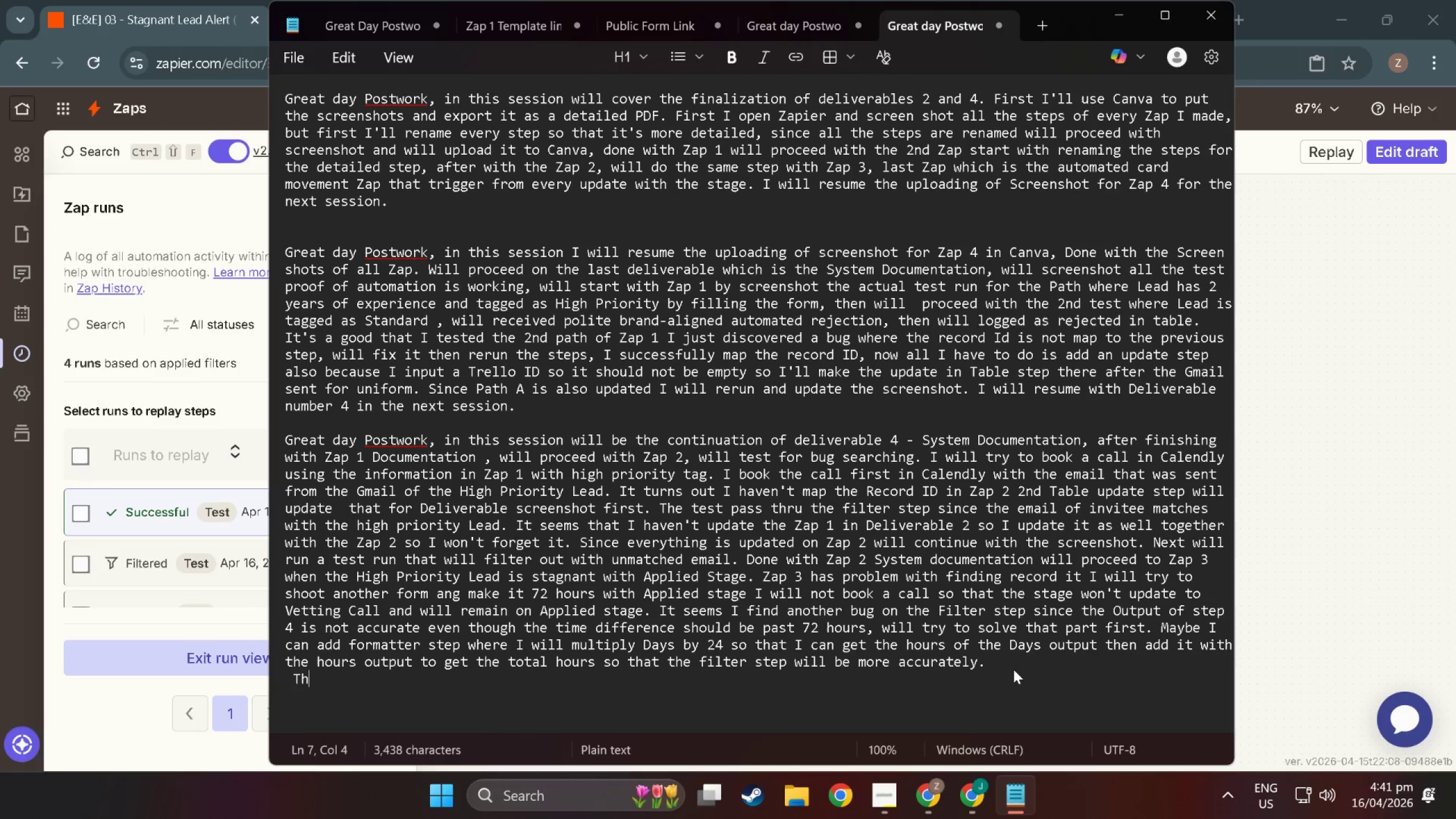 
type( Th)
key(Backspace)
key(Backspace)
key(Backspace)
key(Backspace)
type(T )
key(Backspace)
key(Backspace)
type( That works,)
key(Backspace)
type(, O )
key(Backspace)
key(Backspace)
type(I u)
key(Backspace)
type(a)
key(Backspace)
type(ci)
key(Backspace)
type(o)
key(Backspace)
key(Backspace)
type(t)
key(Backspace)
key(Backspace)
key(Backspace)
key(Backspace)
key(Backspace)
key(Backspace)
type(Adding 2 )
key(Backspace)
key(Backspace)
type(3 x)
key(Backspace)
type(extra Fo)
key(Backspace)
key(Backspace)
type(Formatter  so)
key(Backspace)
key(Backspace)
key(Backspace)
type(F)
key(Backspace)
type(fixed the output and)
key(Backspace)
key(Backspace)
key(Backspace)
key(Backspace)
type(.)
 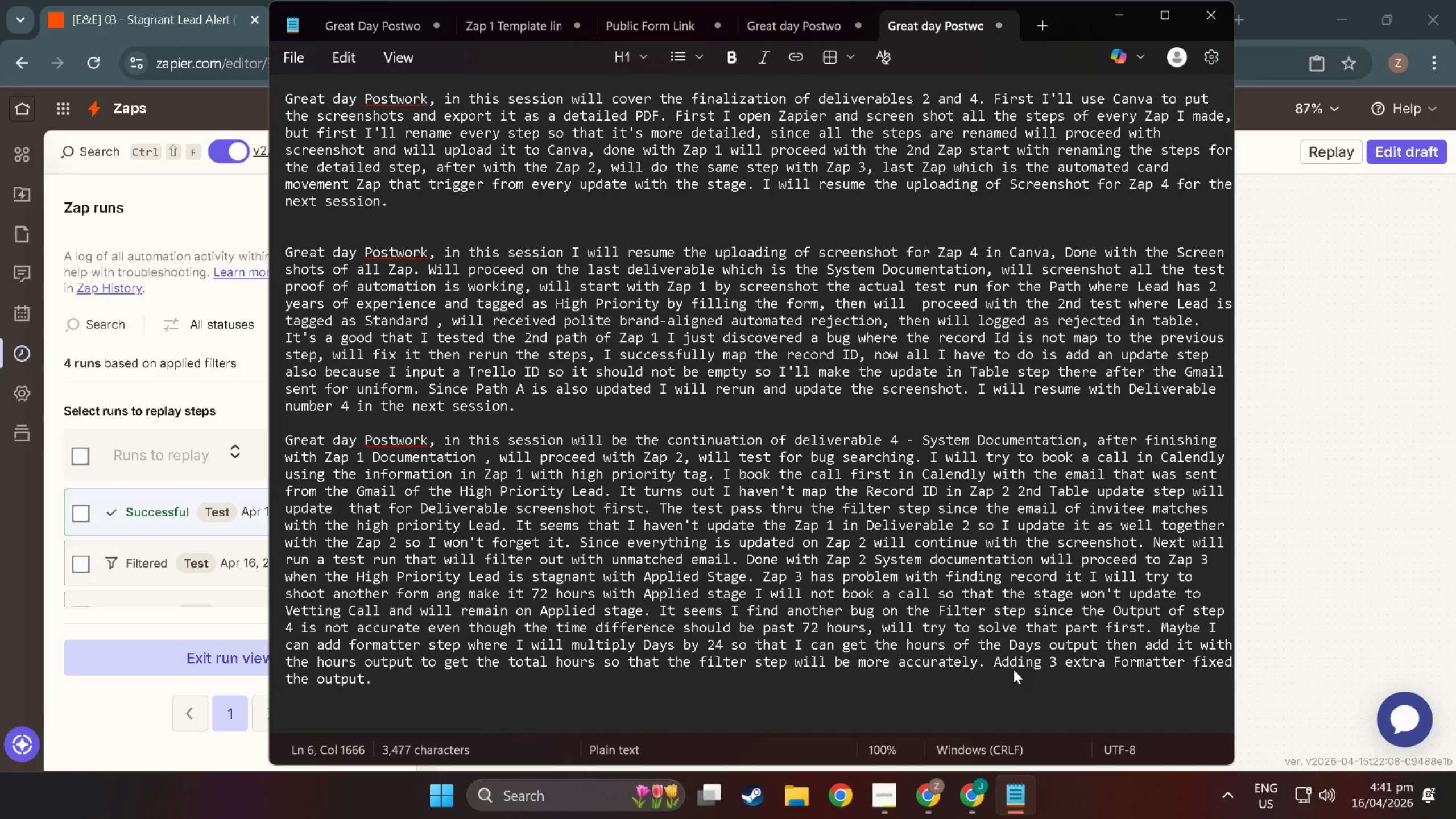 
wait(5.48)
 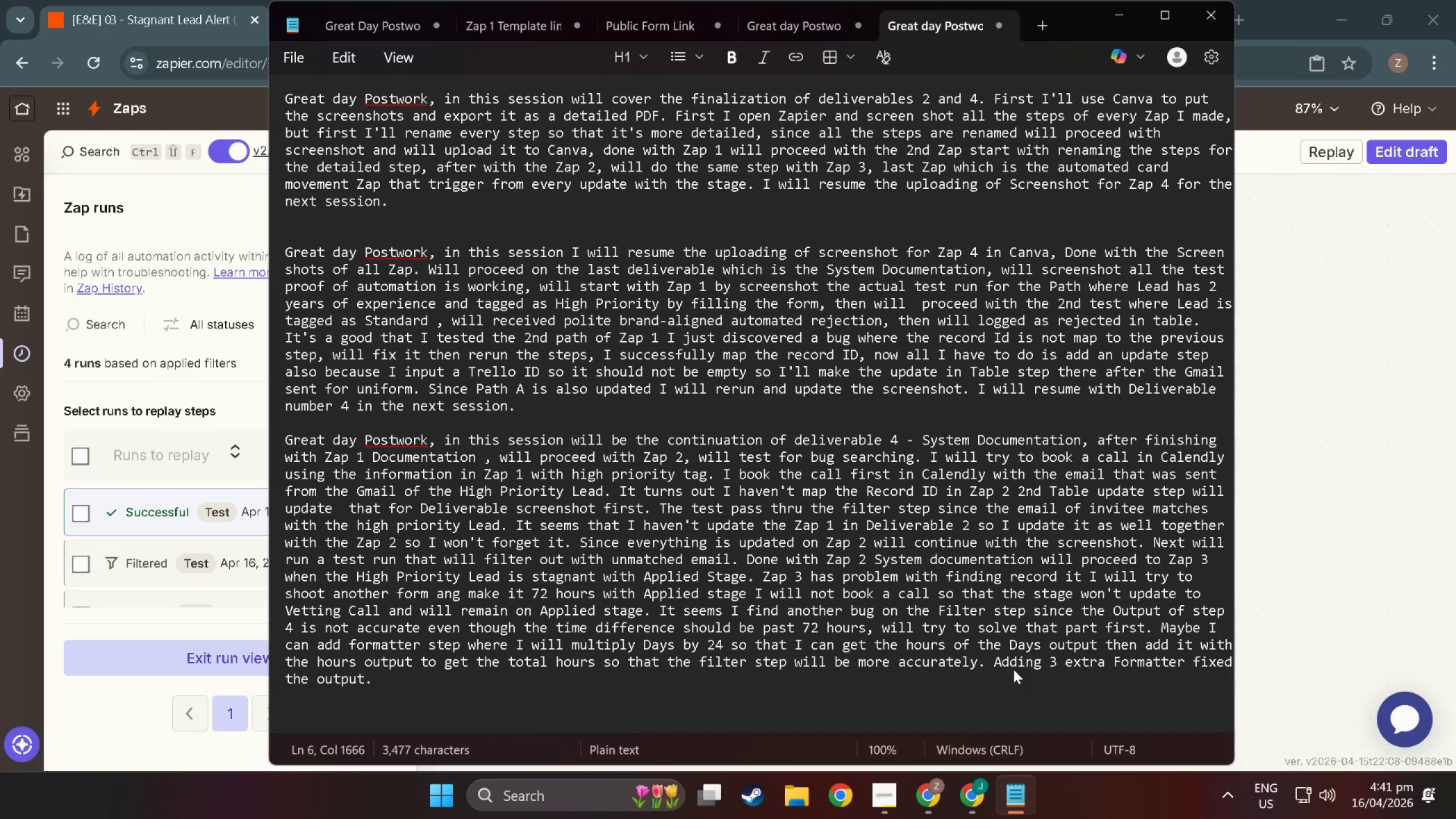 
left_click([880, 808])